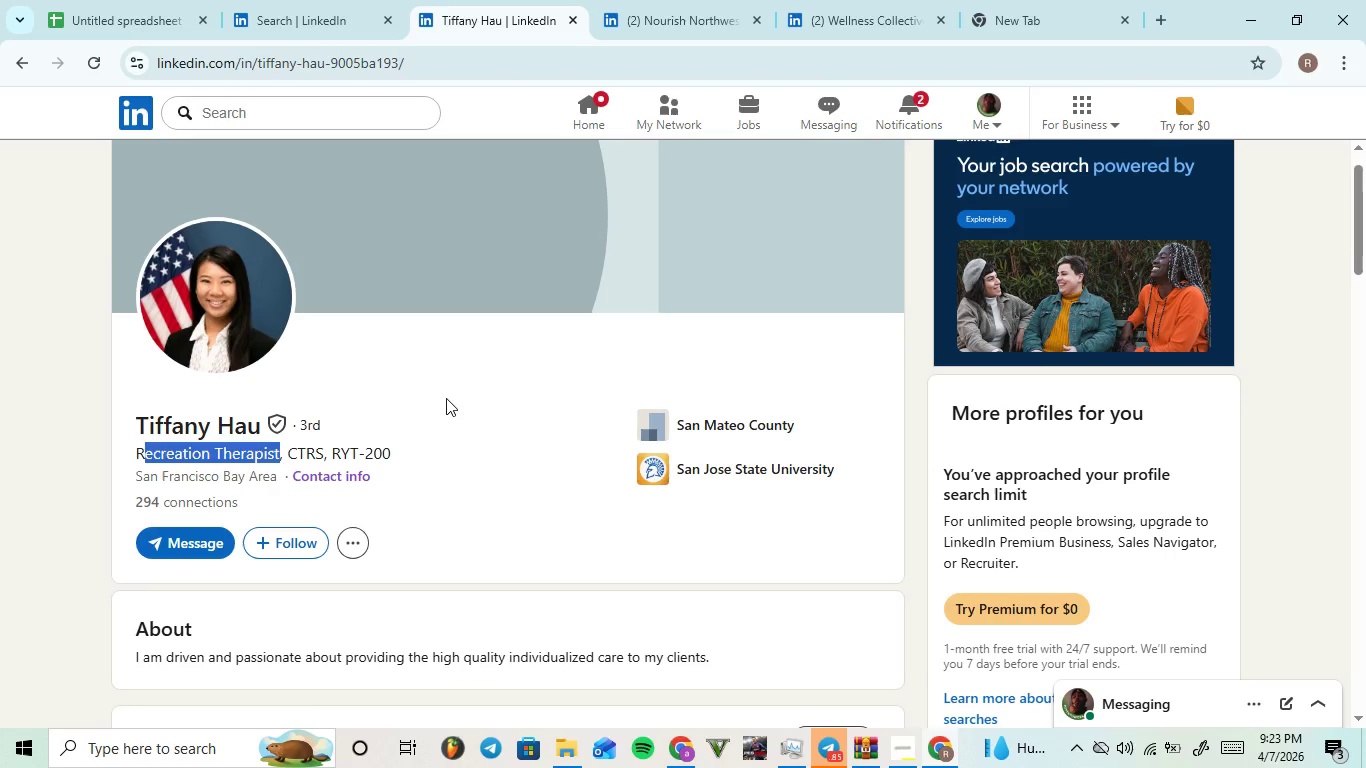 
left_click([448, 398])
 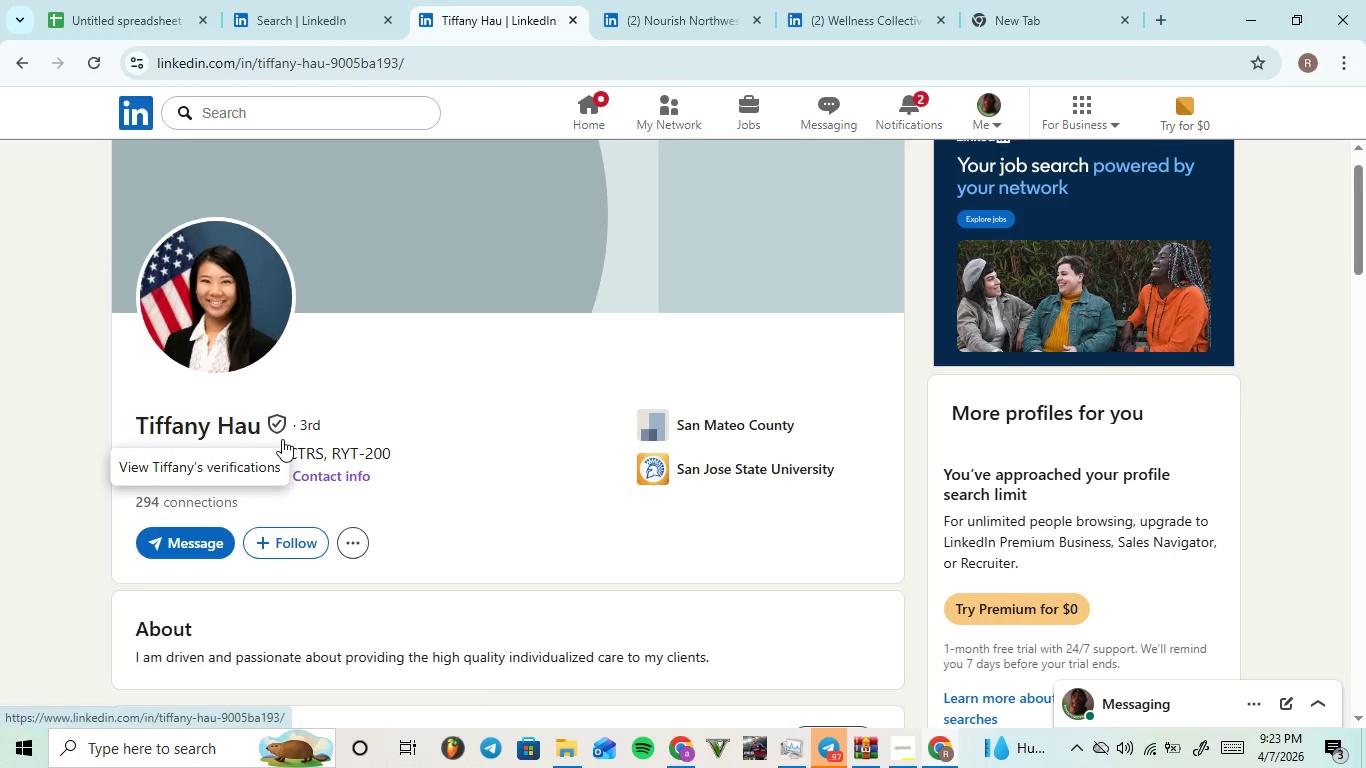 
left_click_drag(start_coordinate=[289, 437], to_coordinate=[315, 423])
 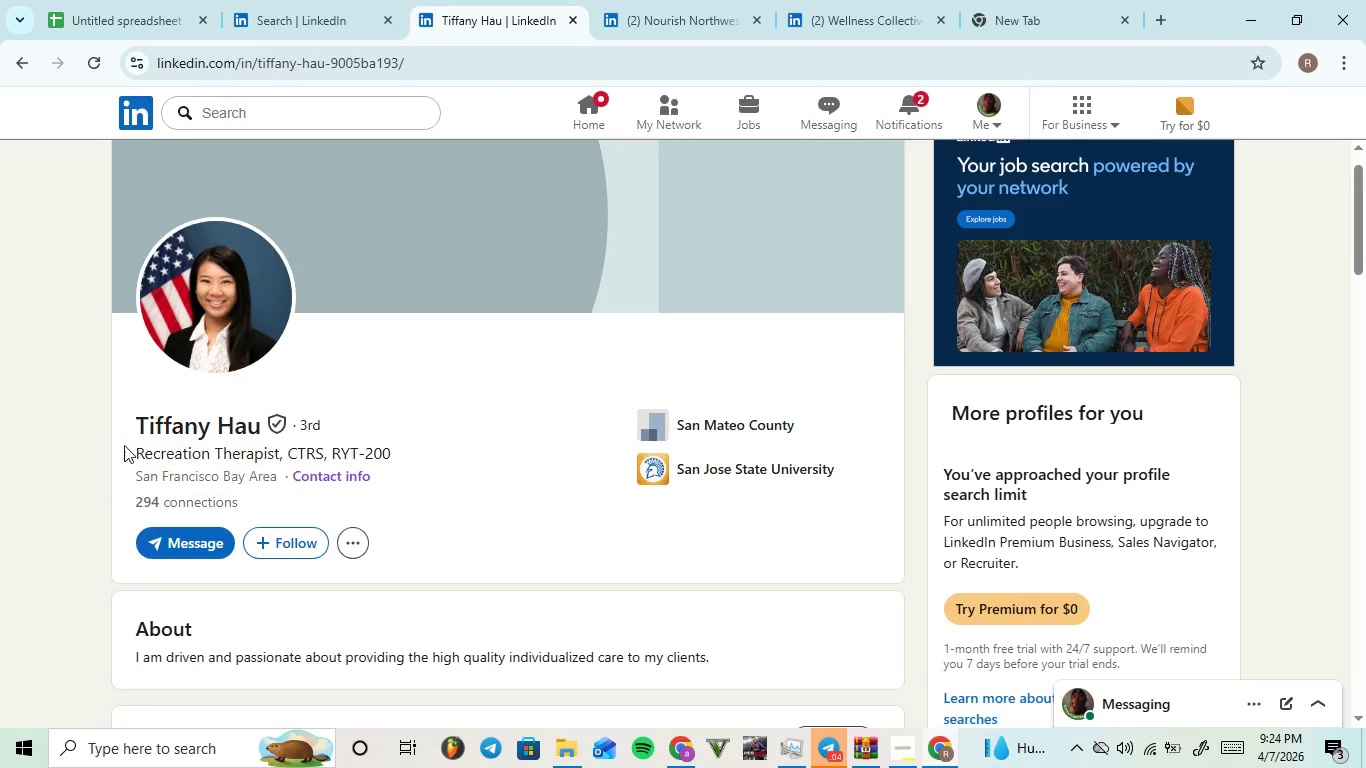 
left_click_drag(start_coordinate=[122, 444], to_coordinate=[278, 457])
 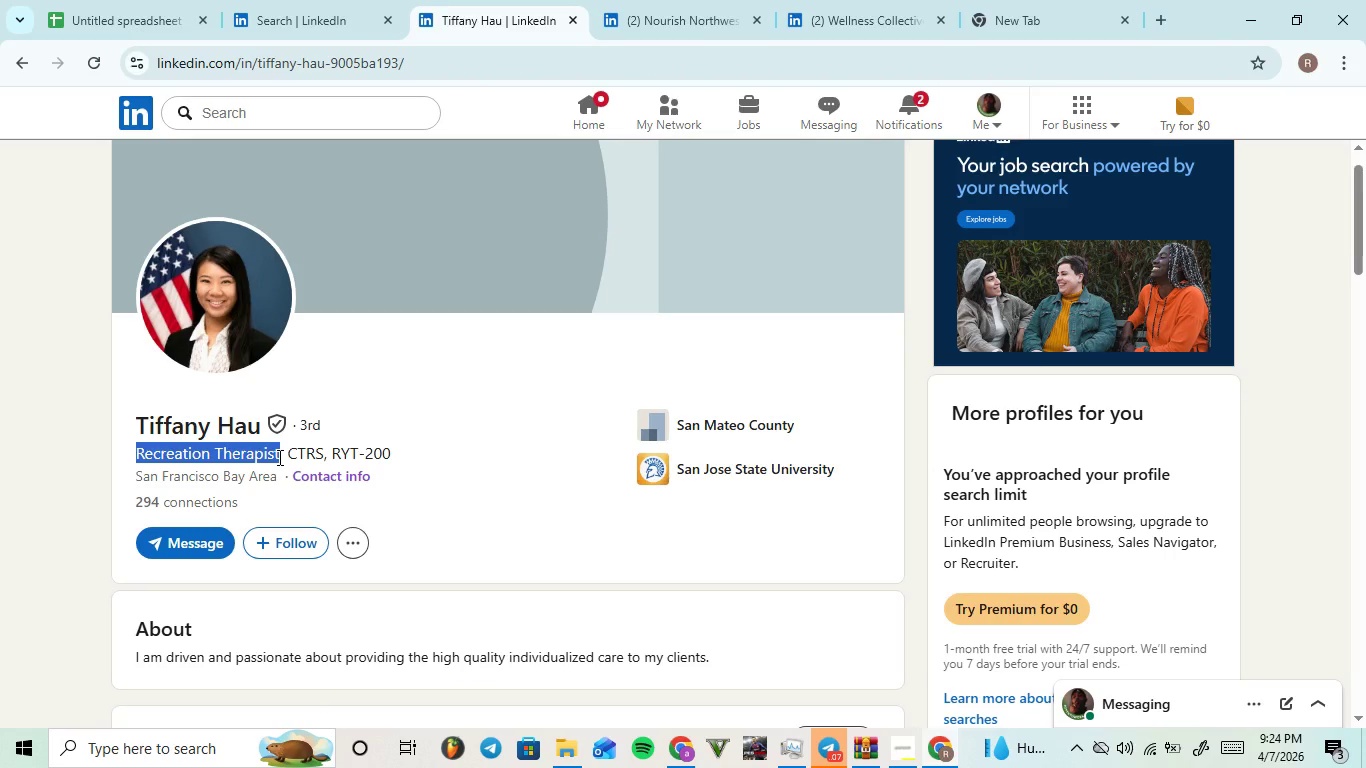 
key(Control+C)
 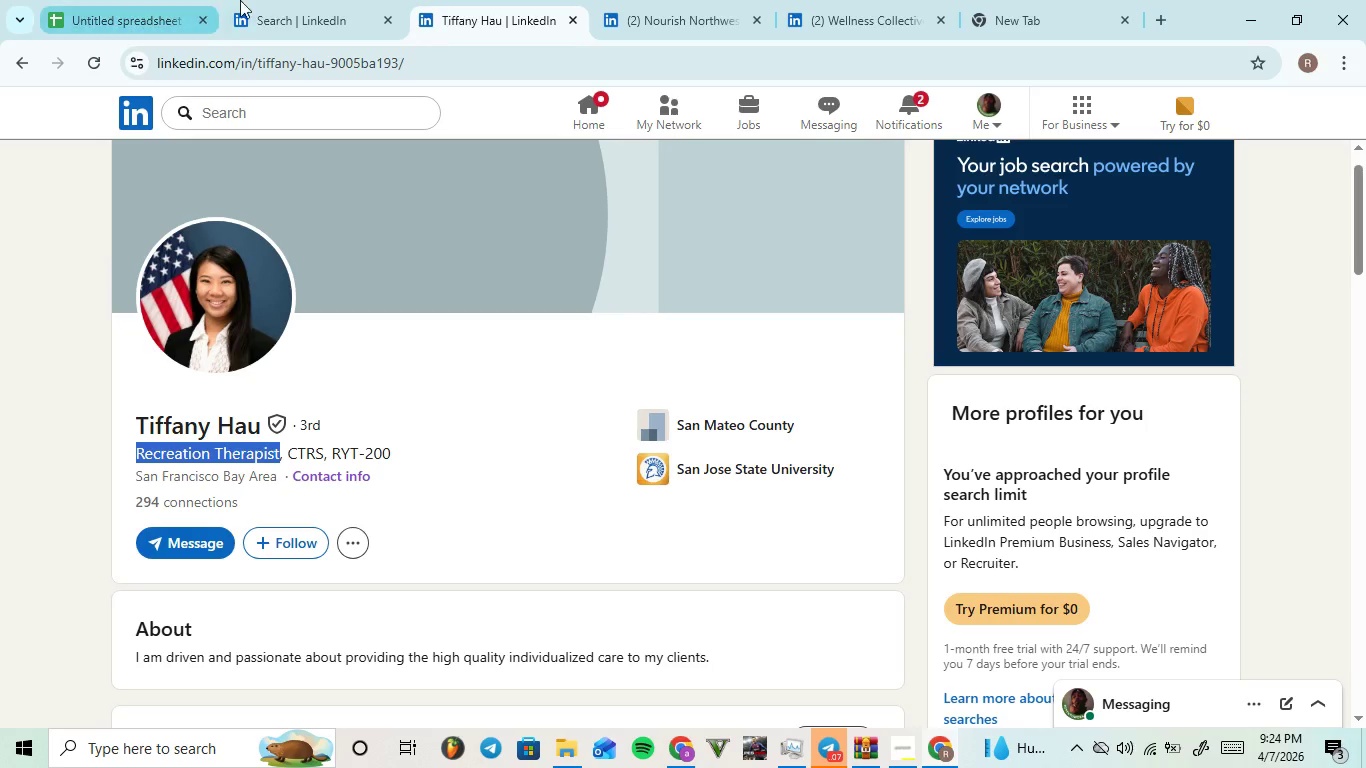 
left_click([287, 4])
 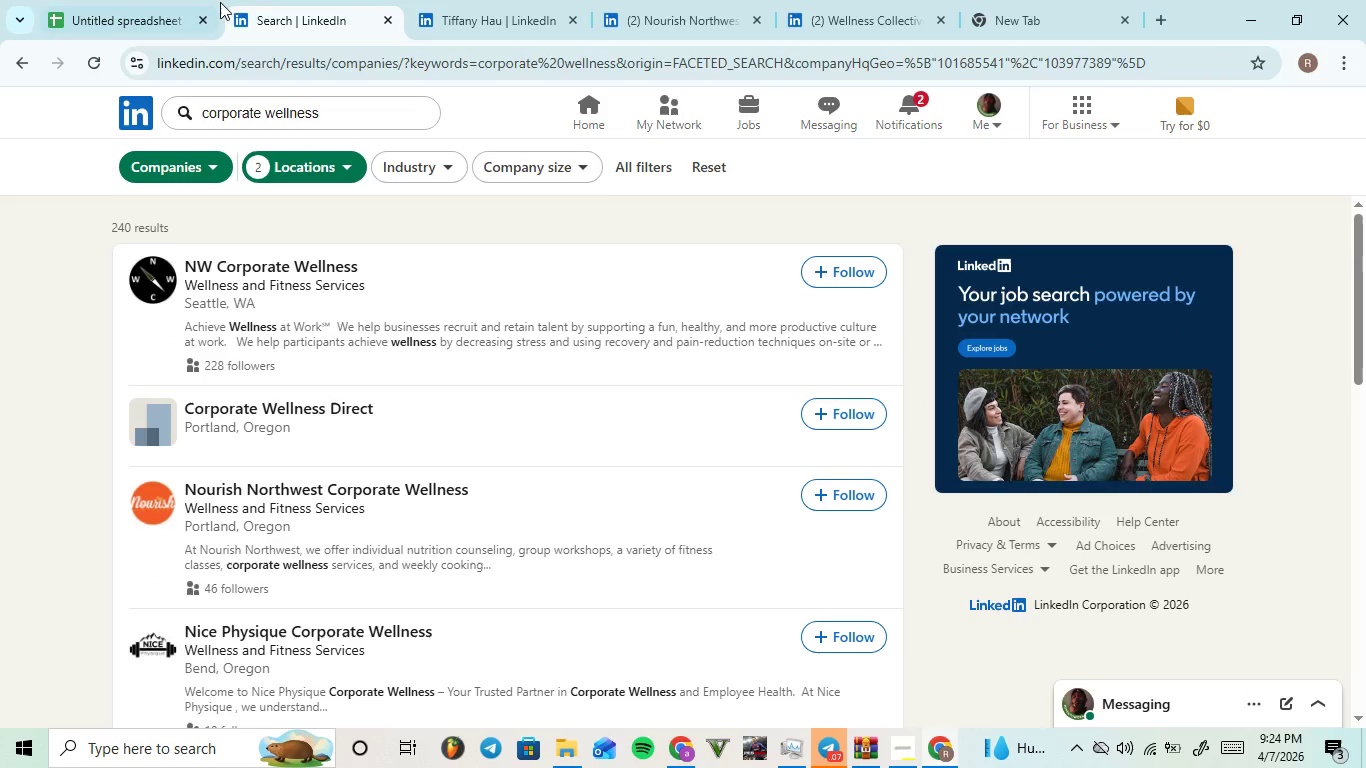 
left_click([80, 0])
 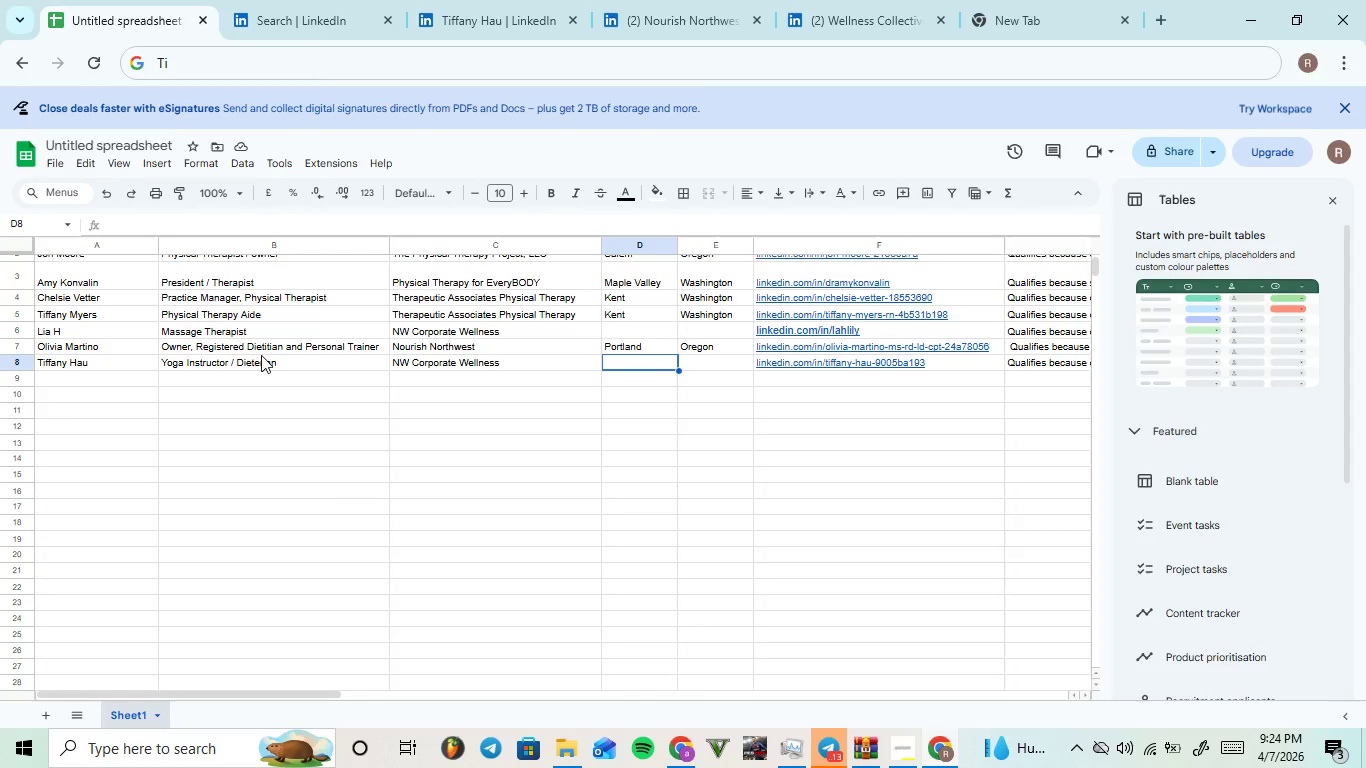 
double_click([282, 363])
 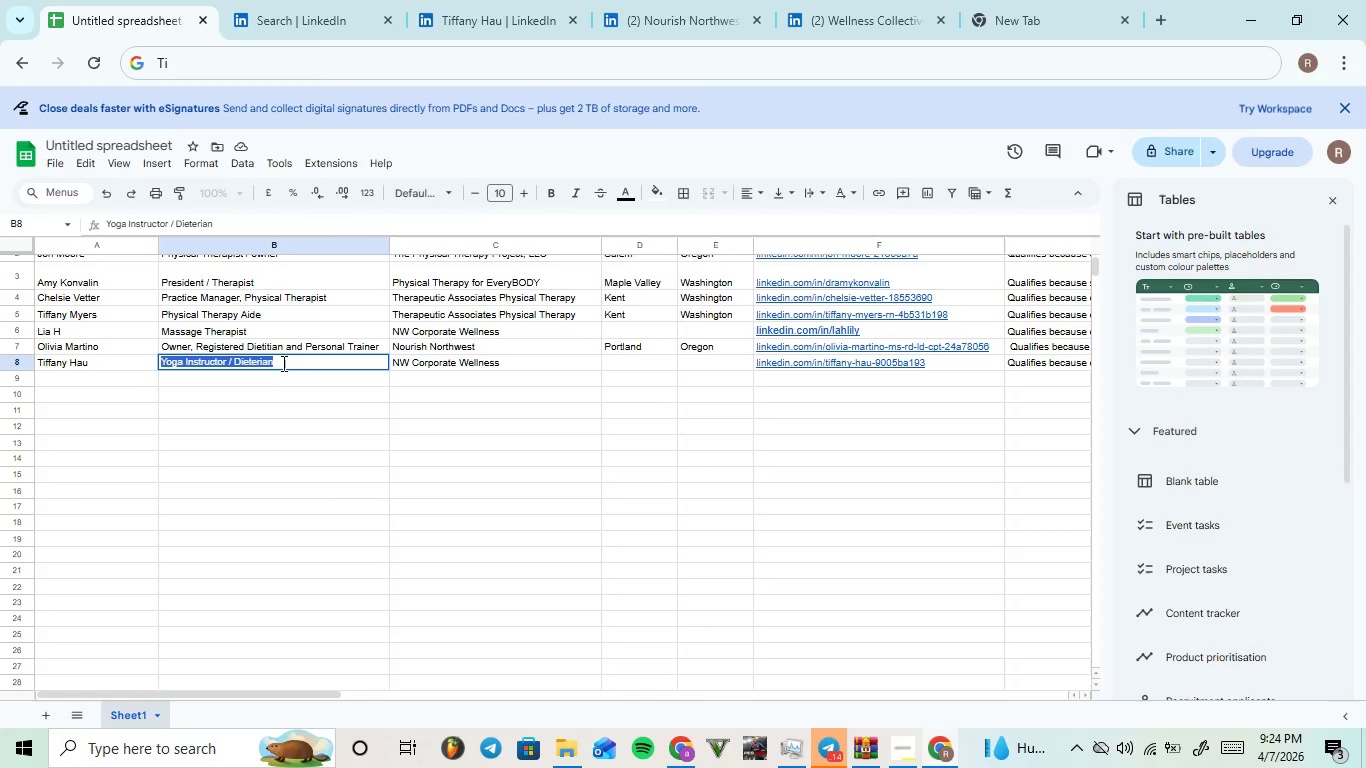 
triple_click([282, 363])
 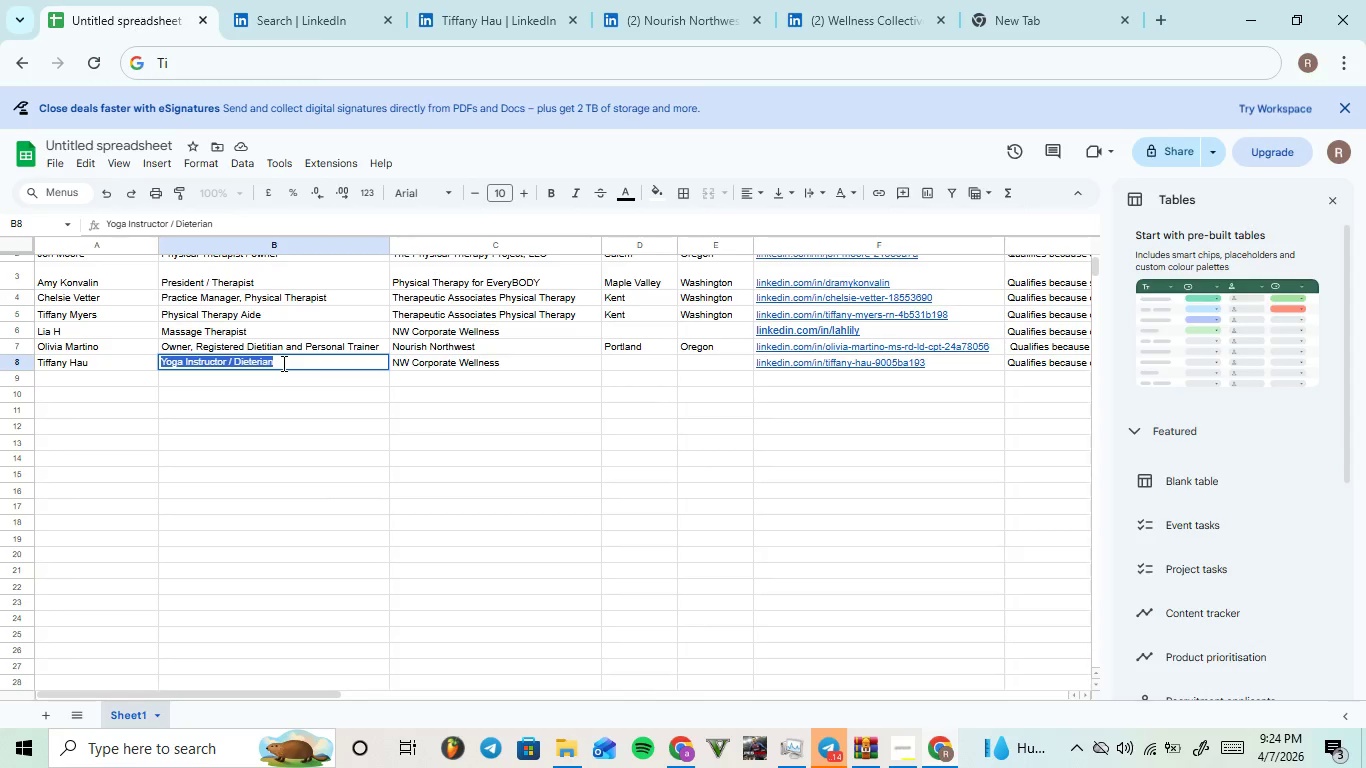 
triple_click([282, 363])
 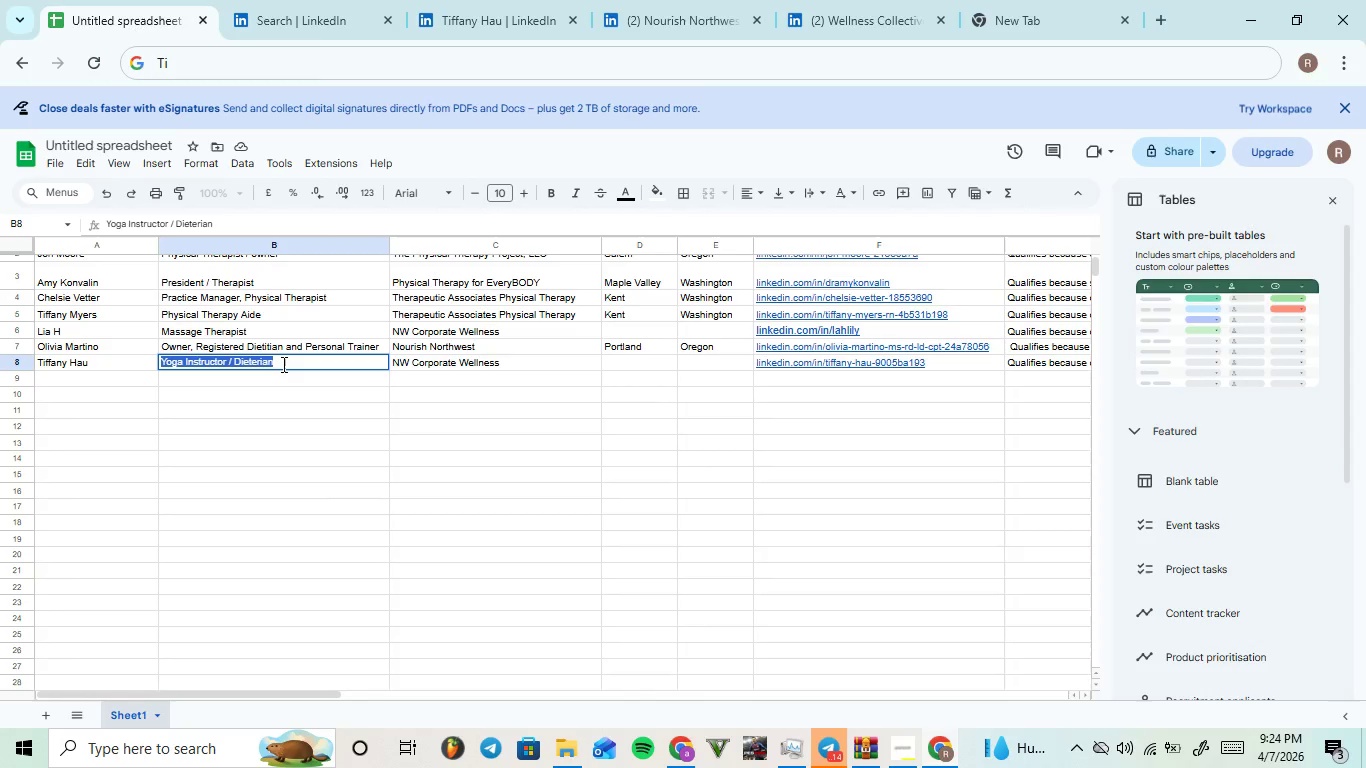 
triple_click([282, 364])
 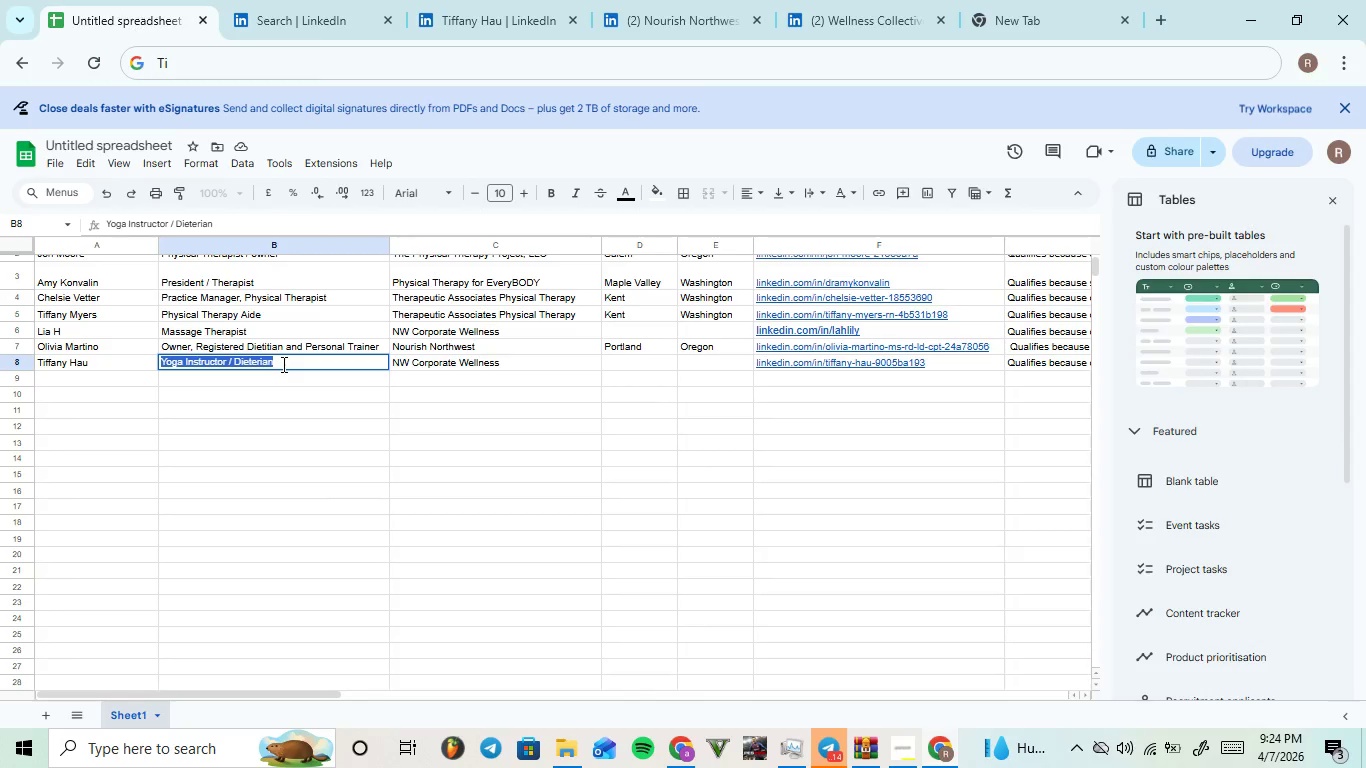 
triple_click([282, 364])
 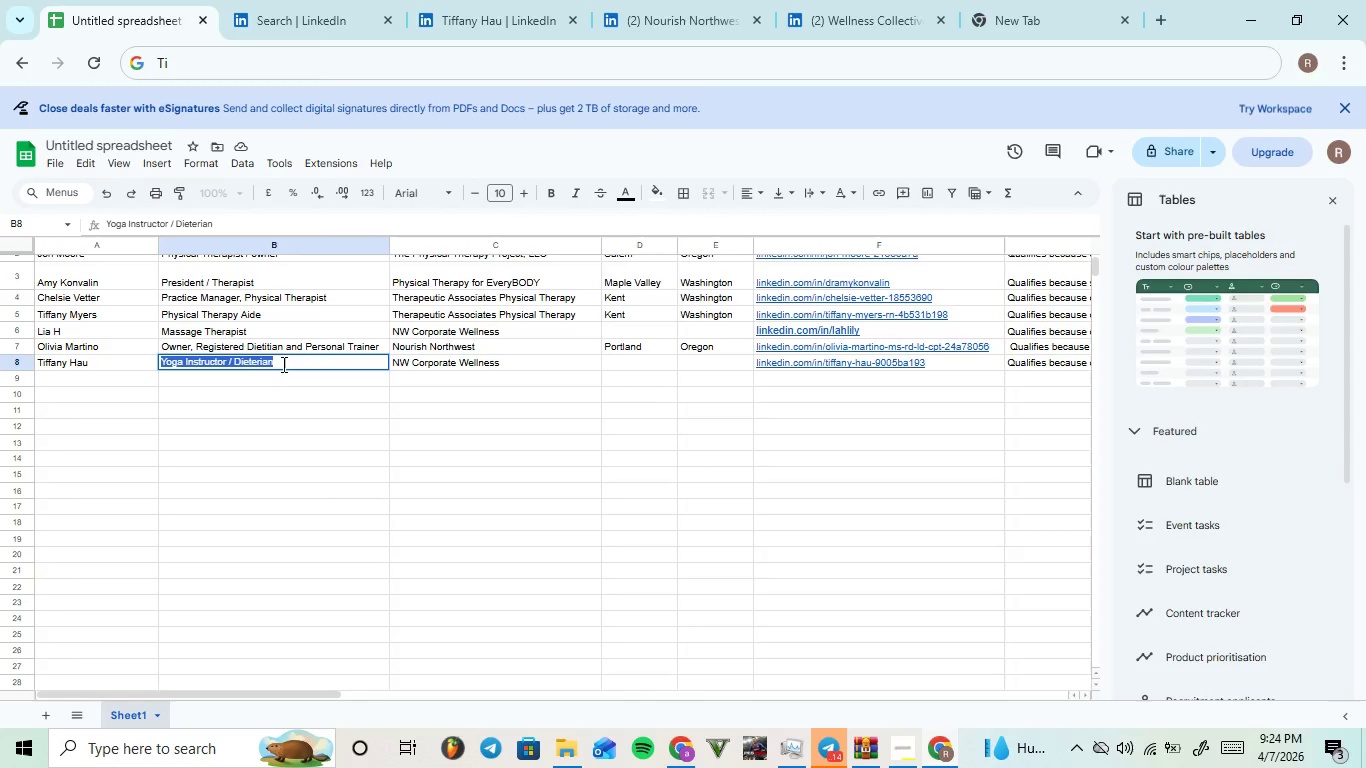 
triple_click([282, 364])
 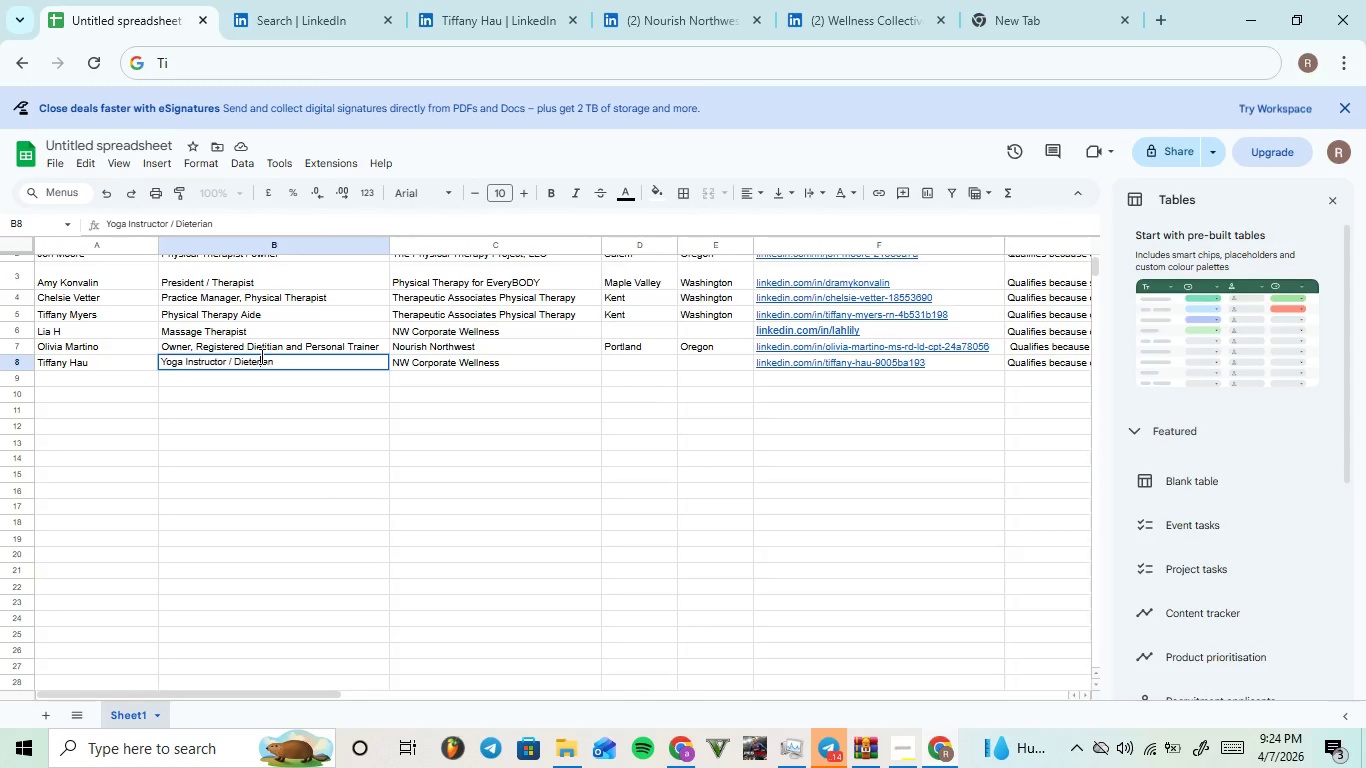 
double_click([260, 356])
 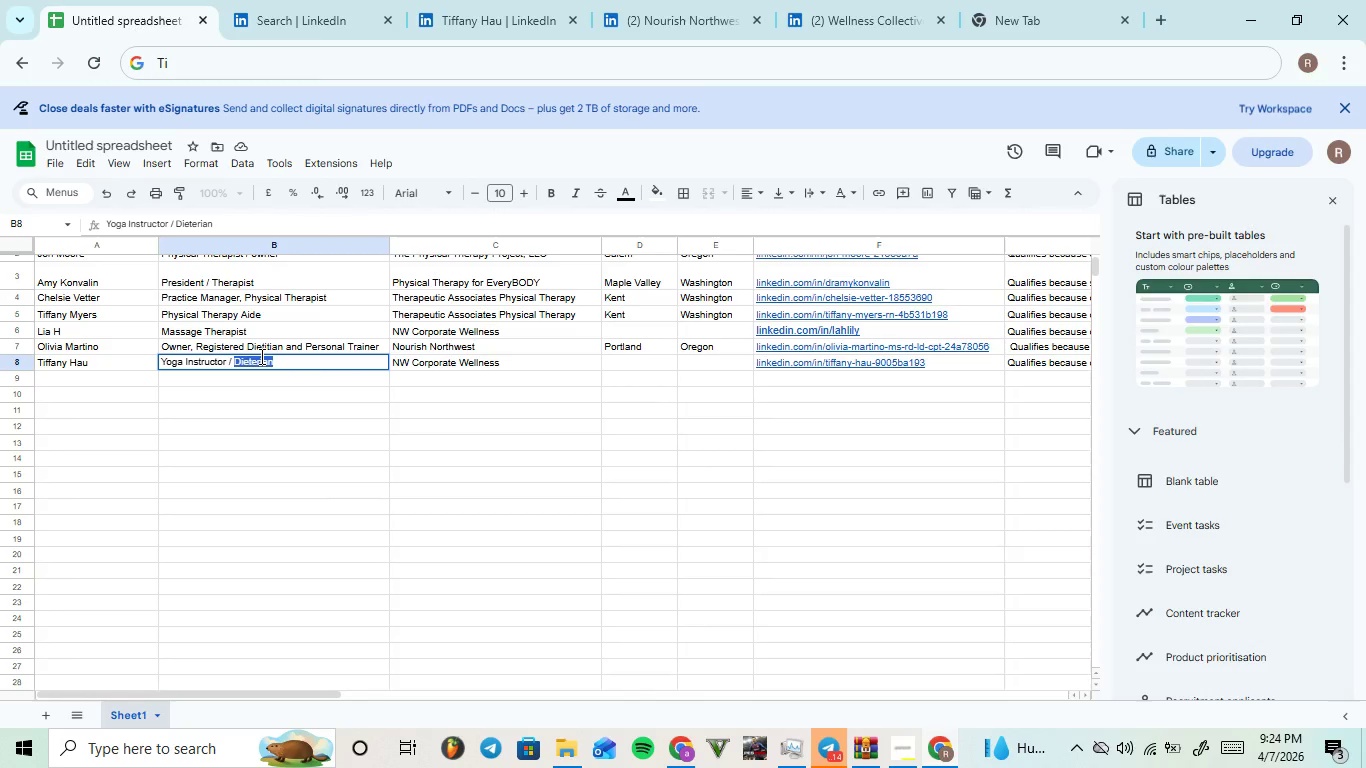 
key(Control+V)
 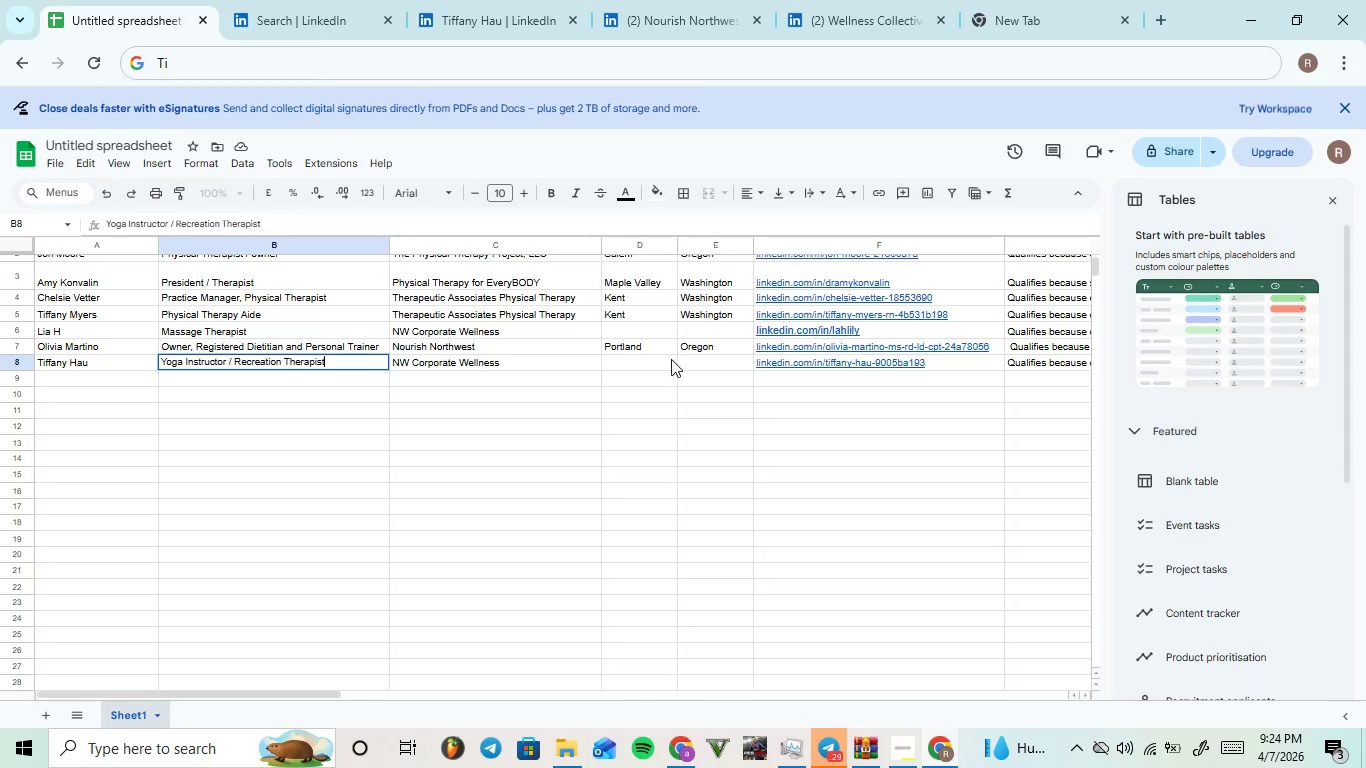 
left_click([614, 362])
 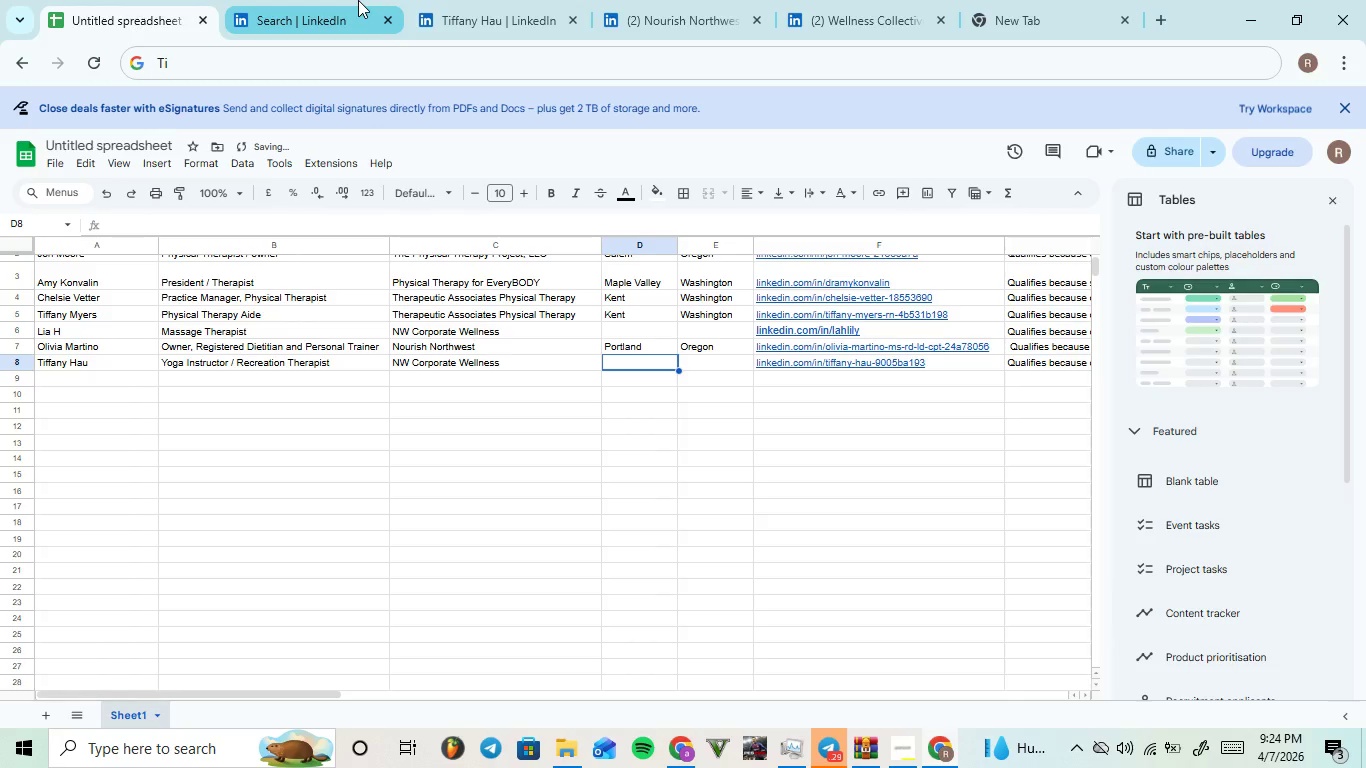 
left_click([358, 0])
 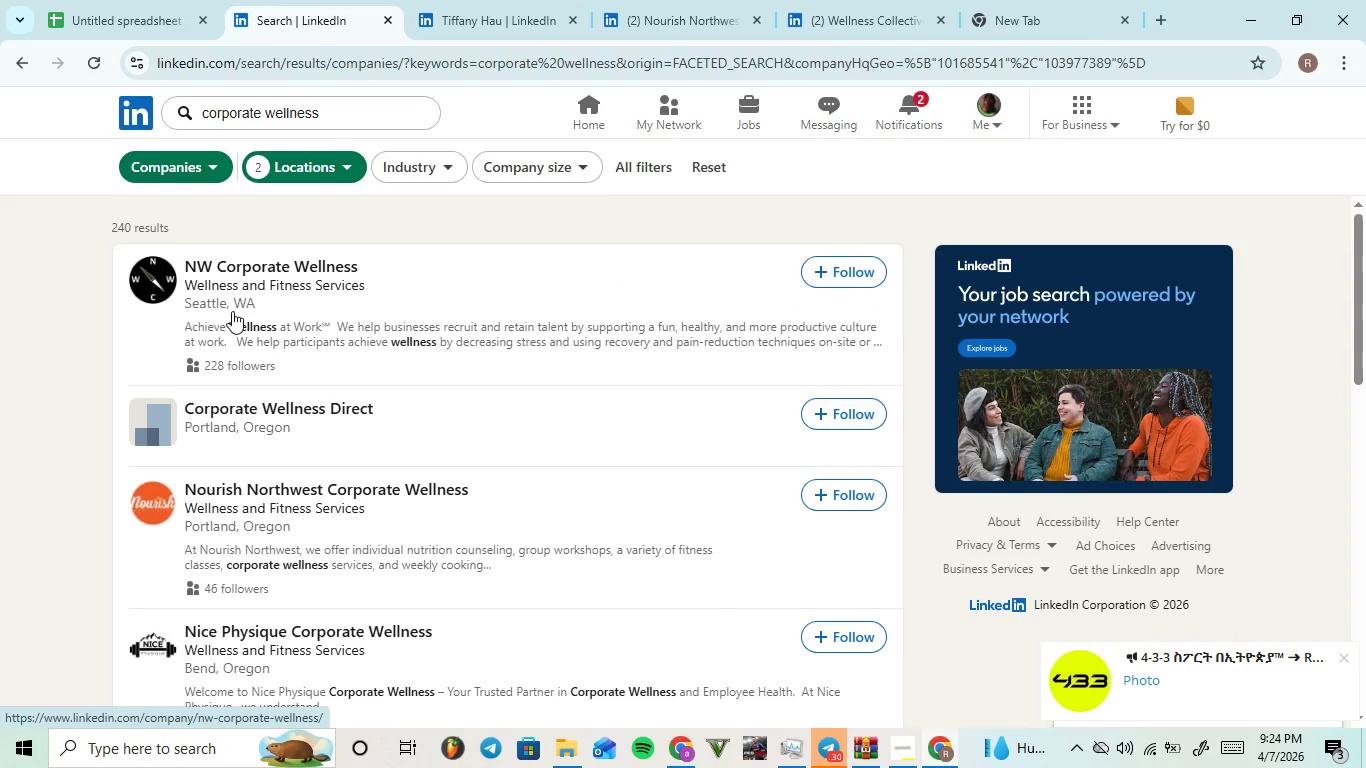 
left_click([492, 0])
 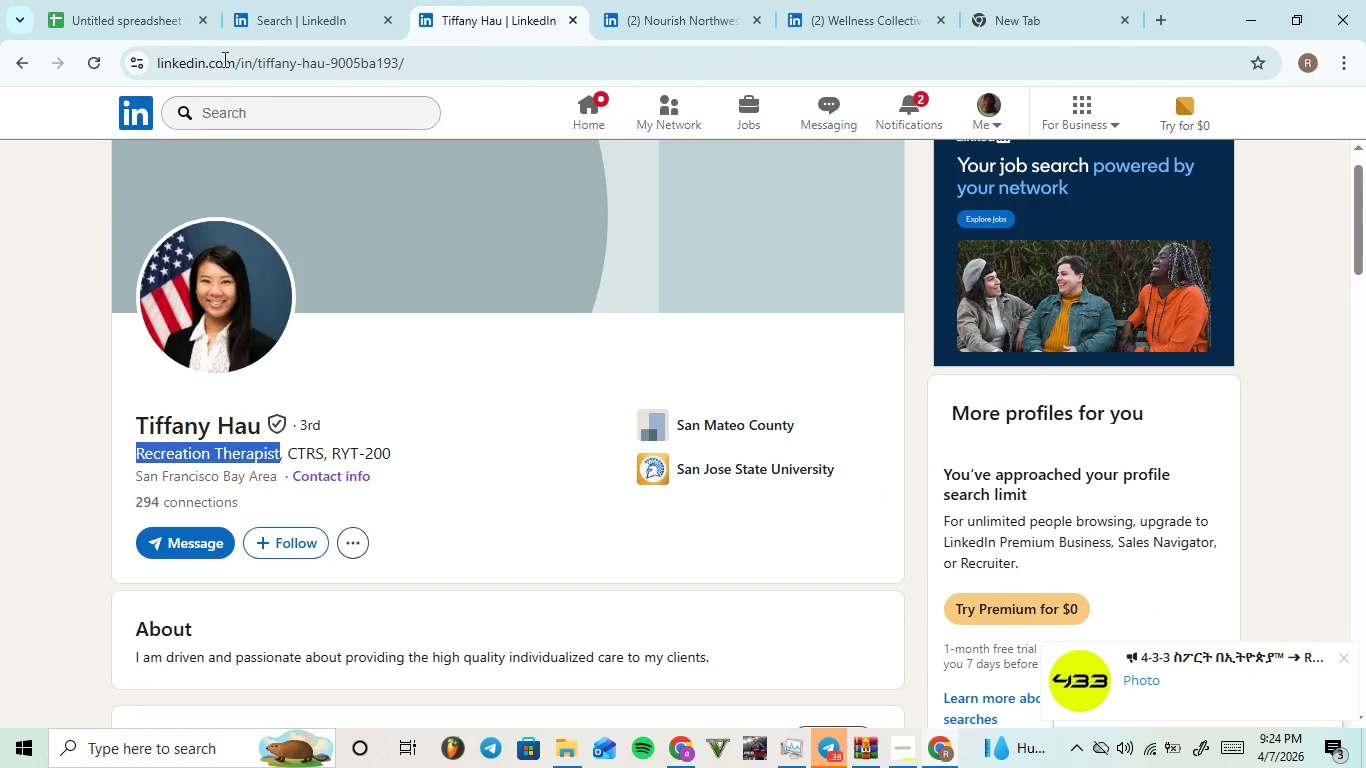 
left_click([156, 0])
 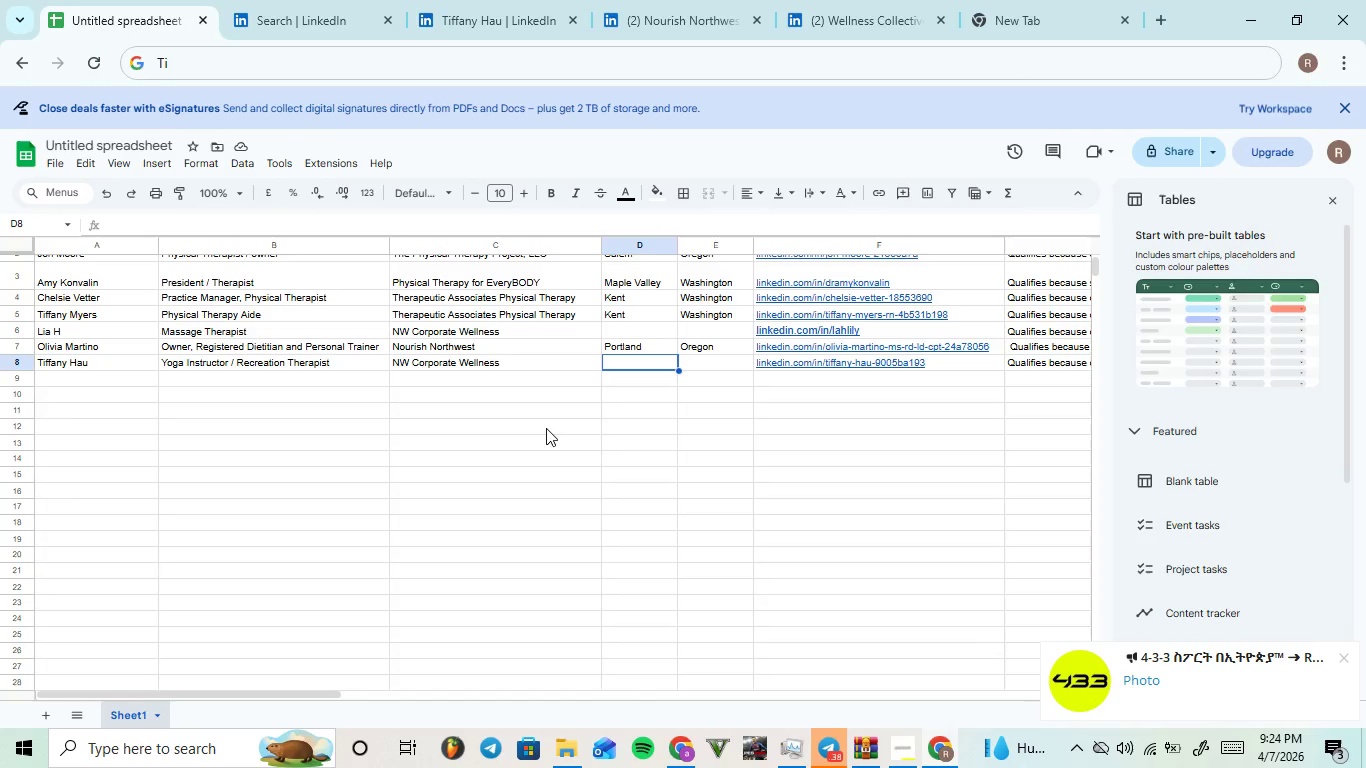 
type(SEAttle)
 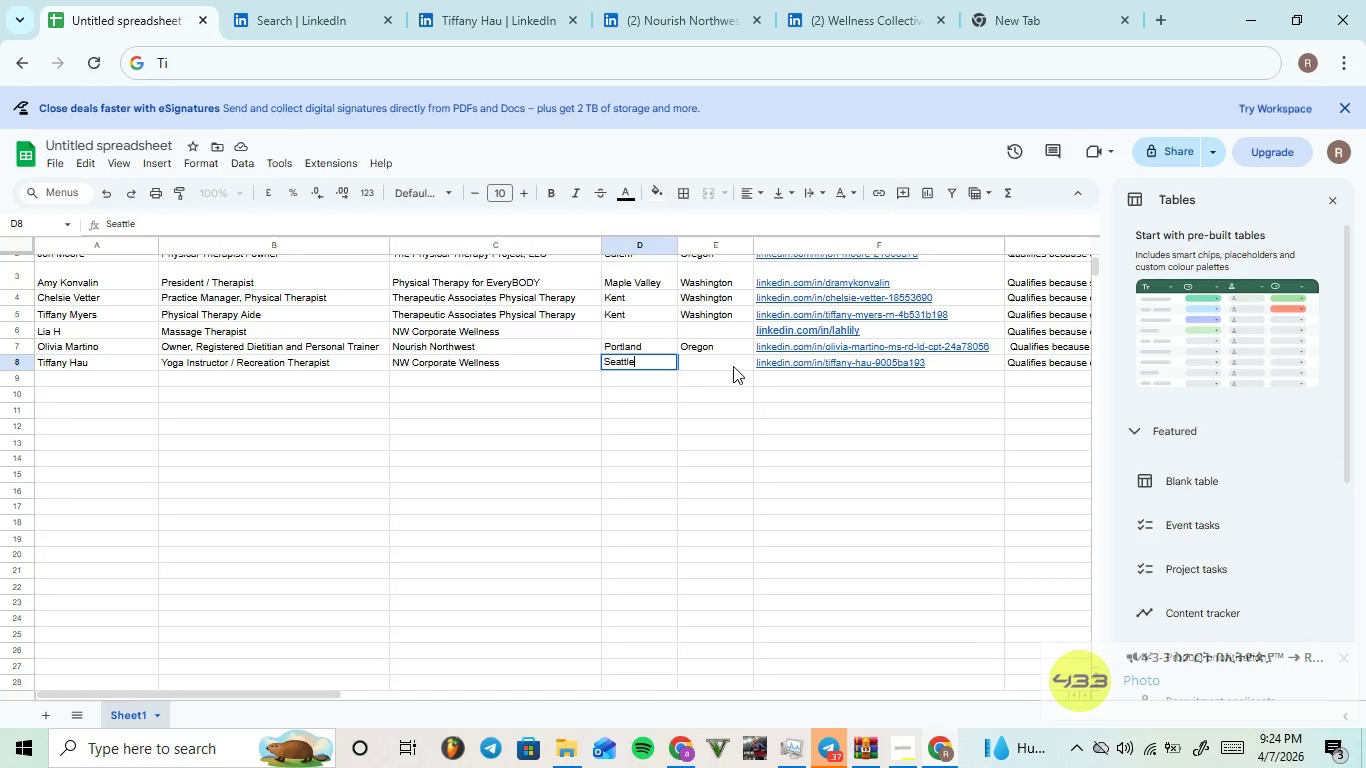 
left_click([717, 361])
 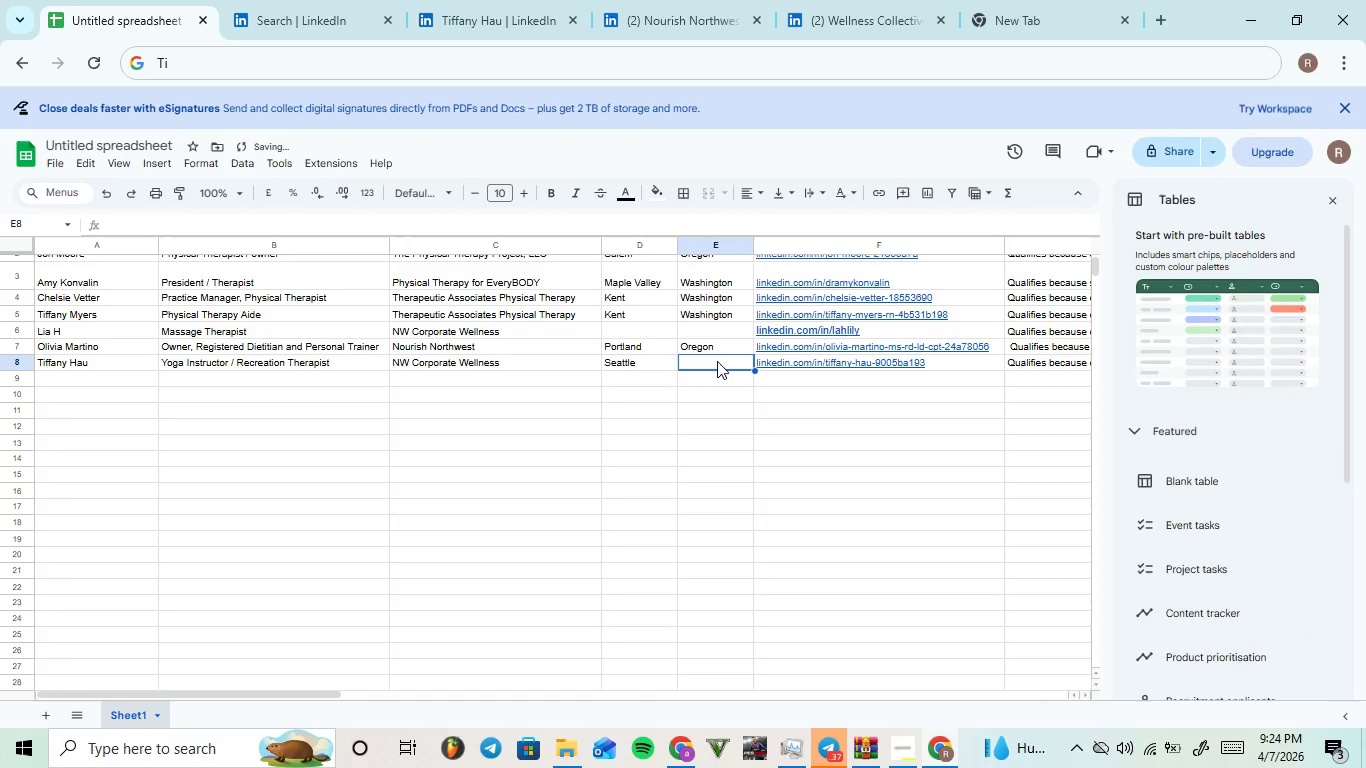 
type(Washington)
 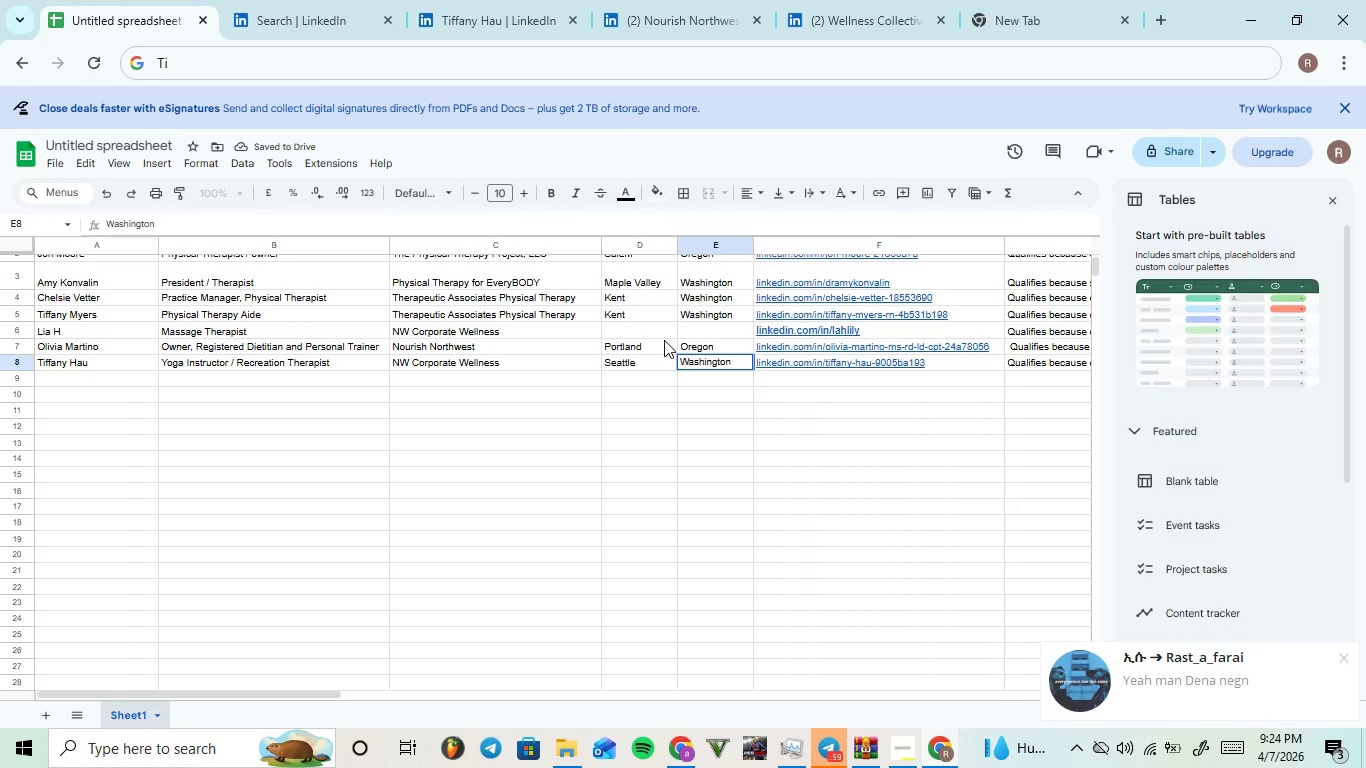 
left_click([628, 324])
 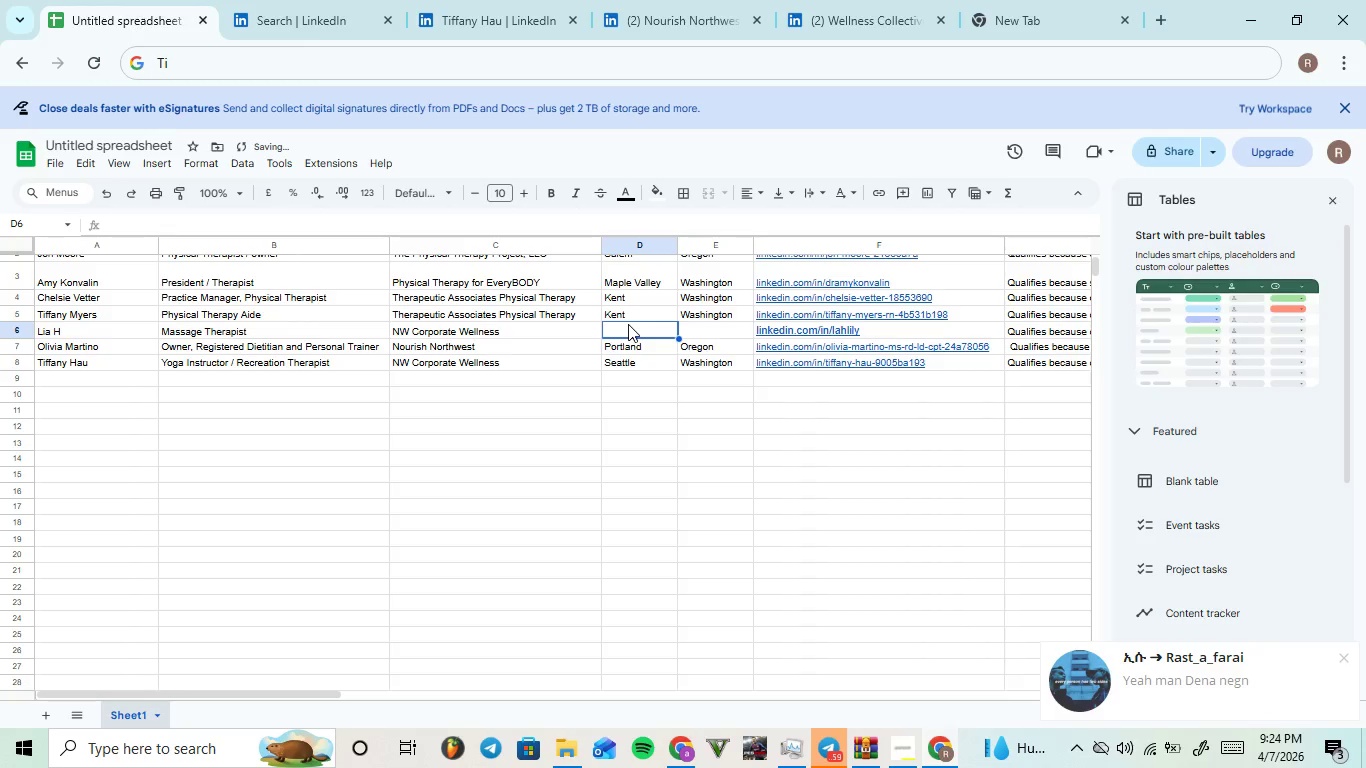 
type(Seatt)
 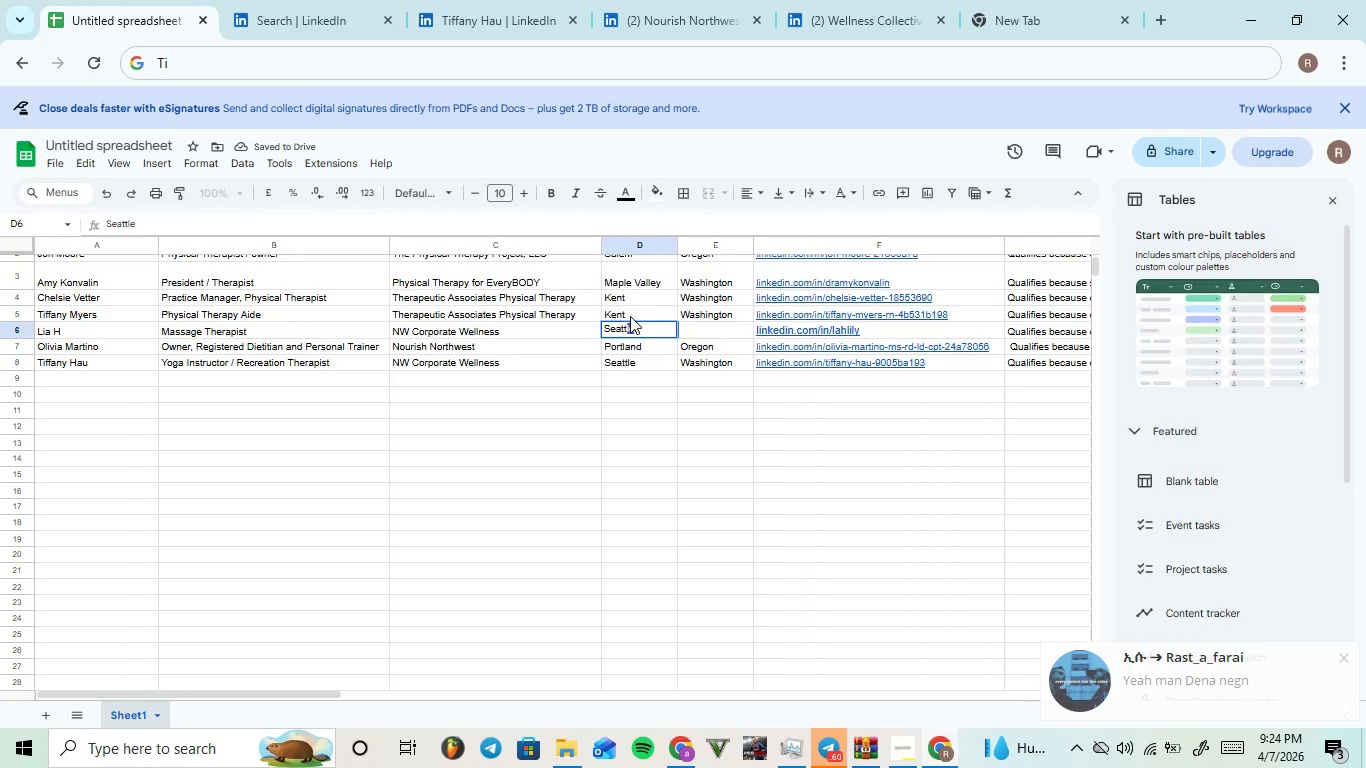 
left_click([644, 326])
 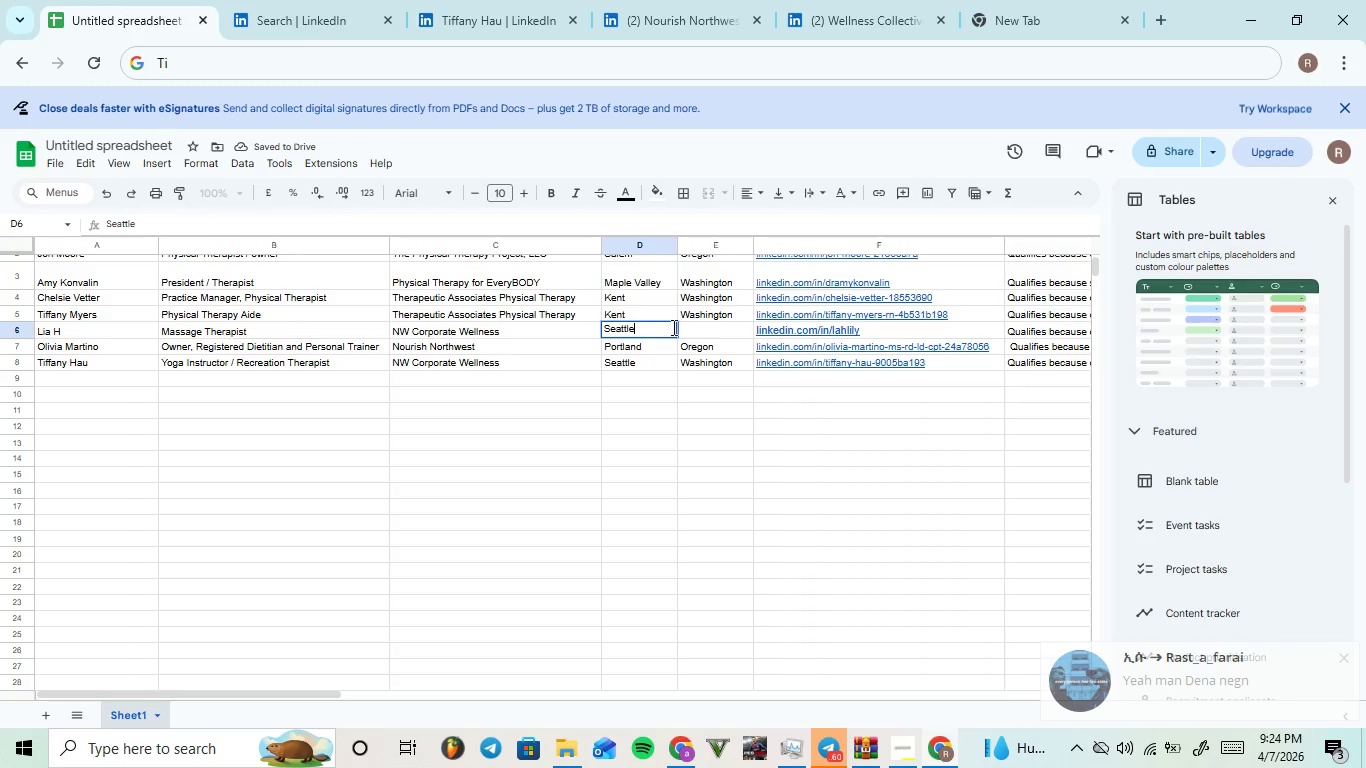 
left_click([687, 329])
 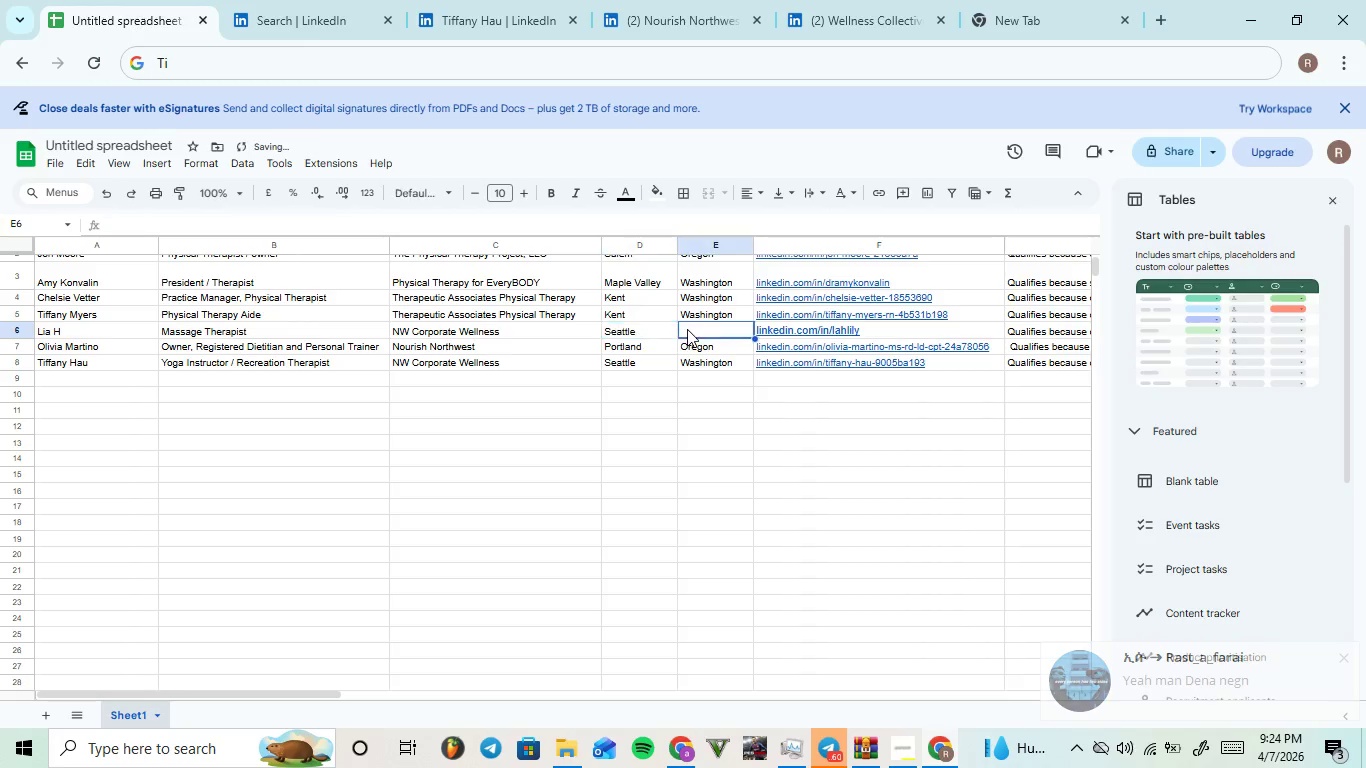 
type(Wa)
 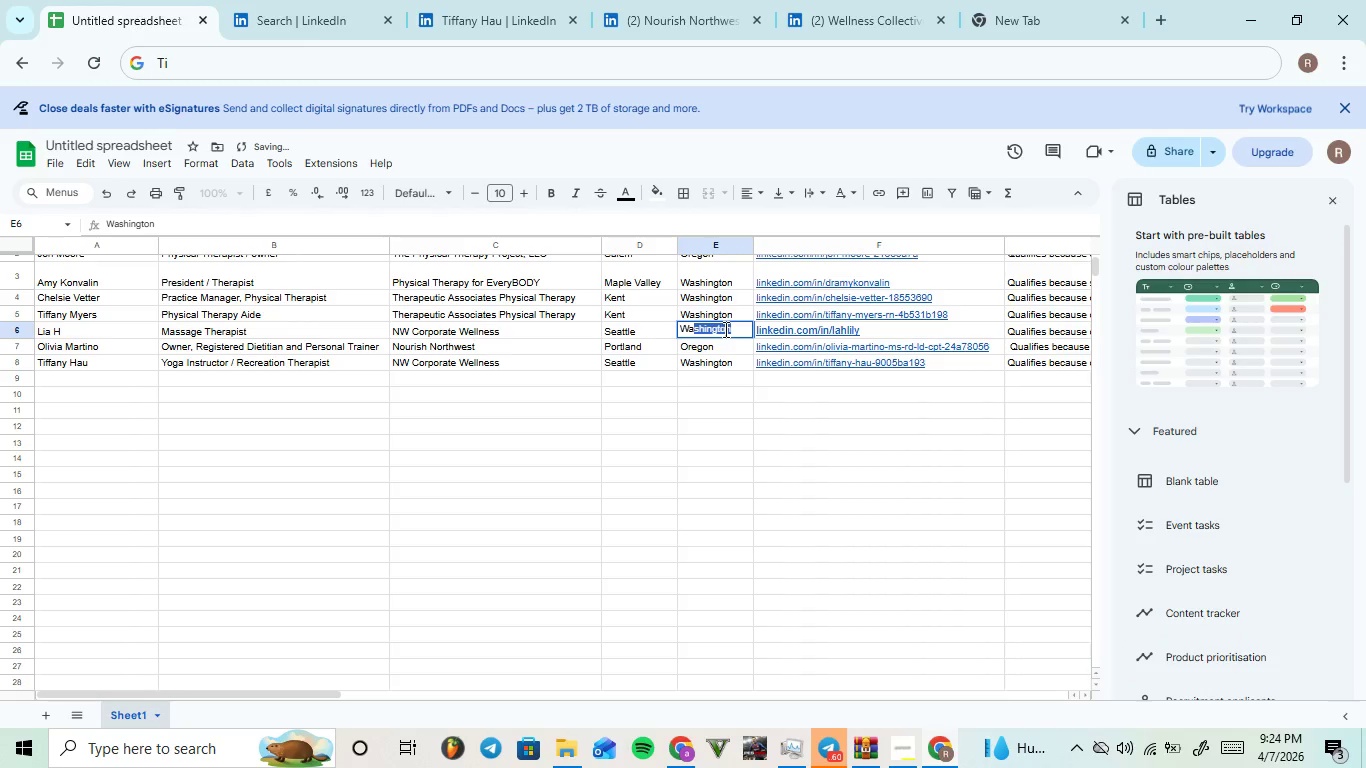 
left_click([734, 330])
 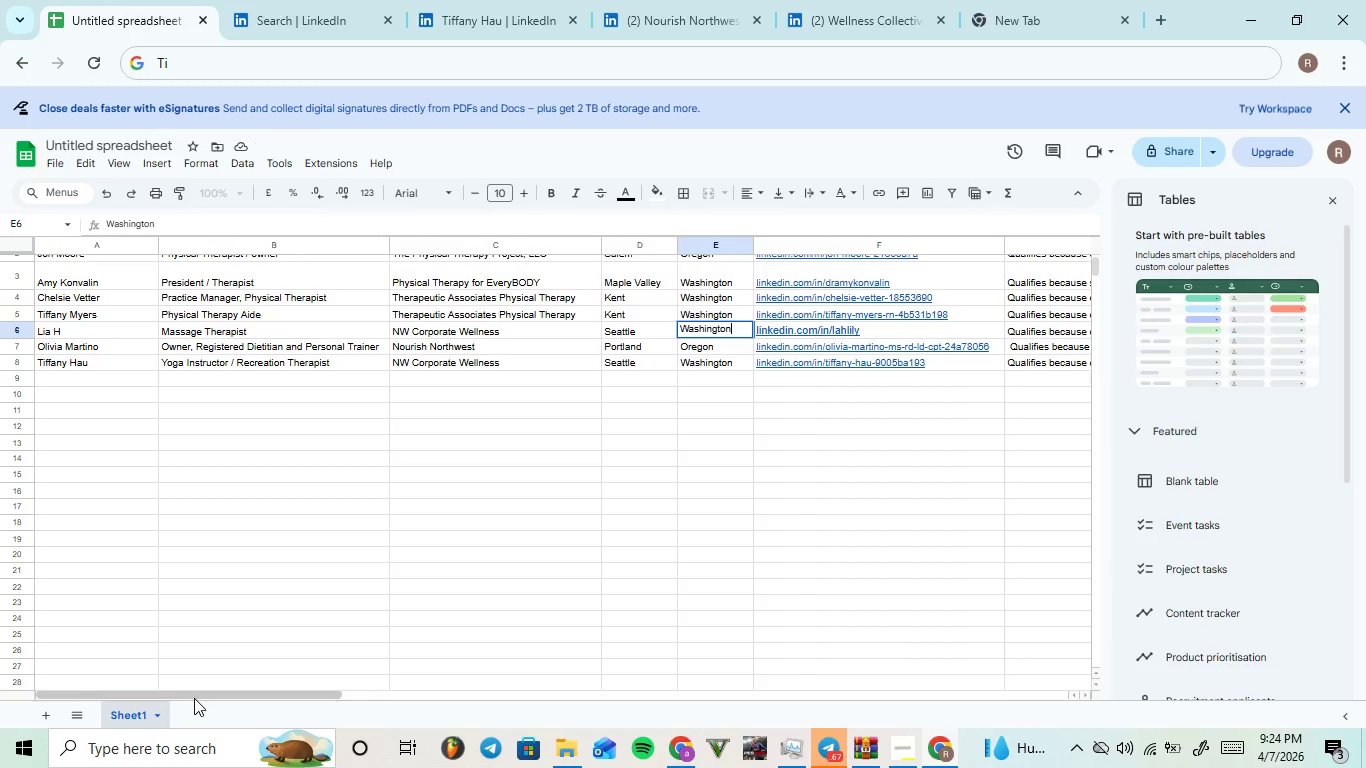 
left_click([91, 379])
 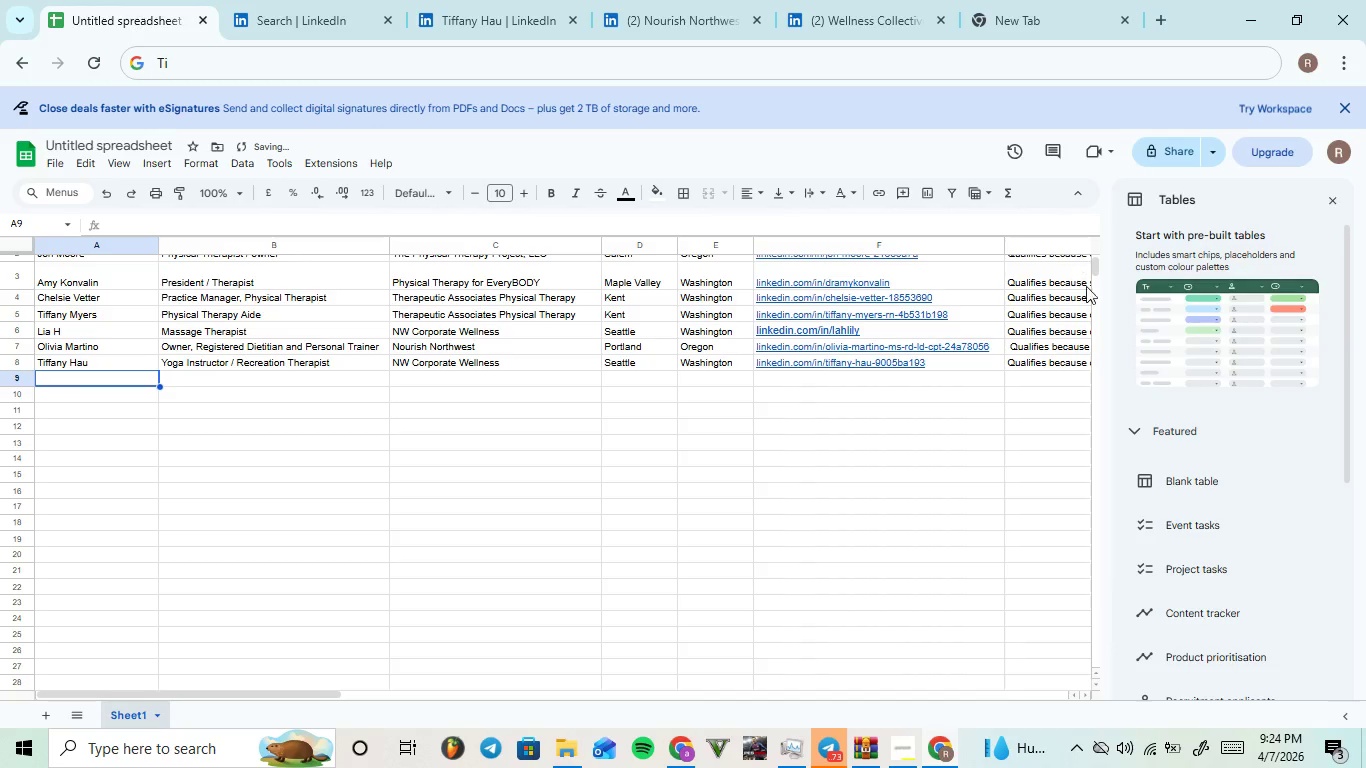 
left_click_drag(start_coordinate=[1095, 266], to_coordinate=[1095, 255])
 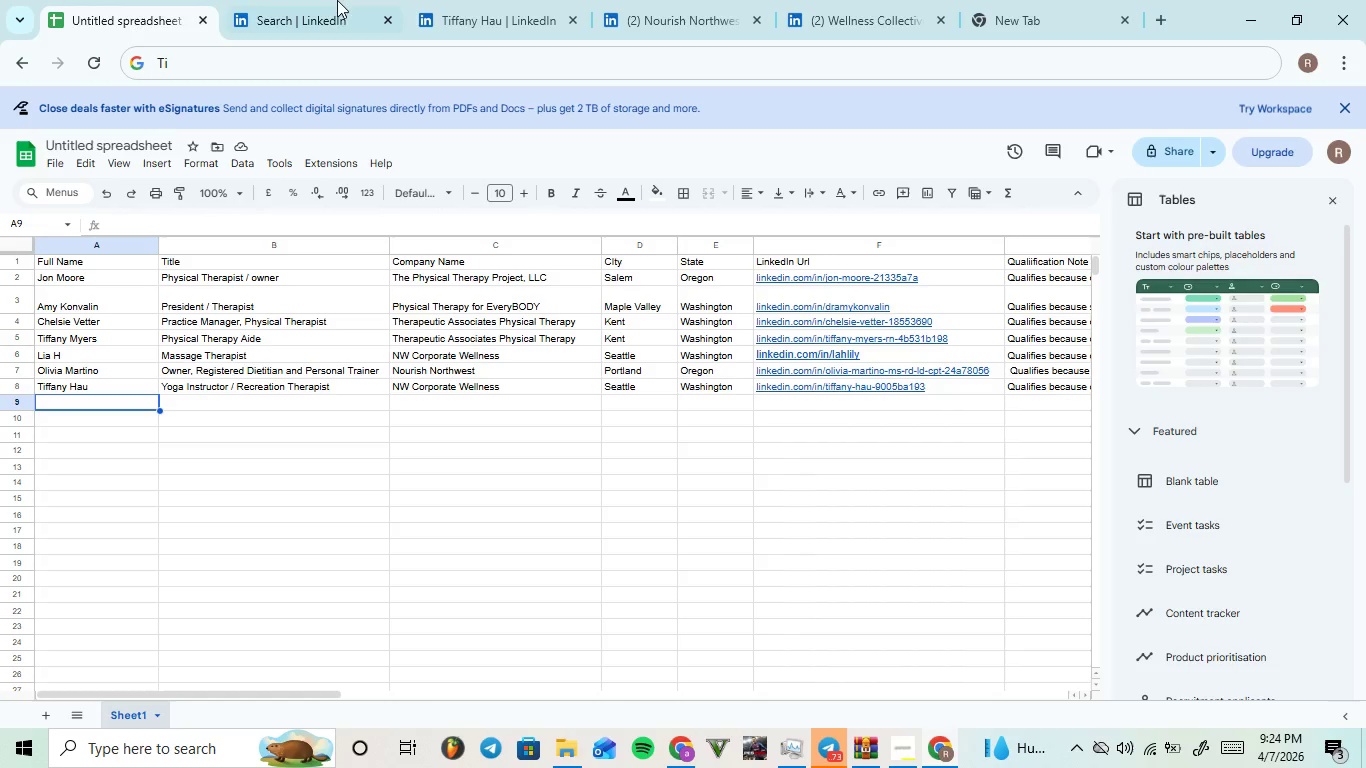 
left_click([516, 23])
 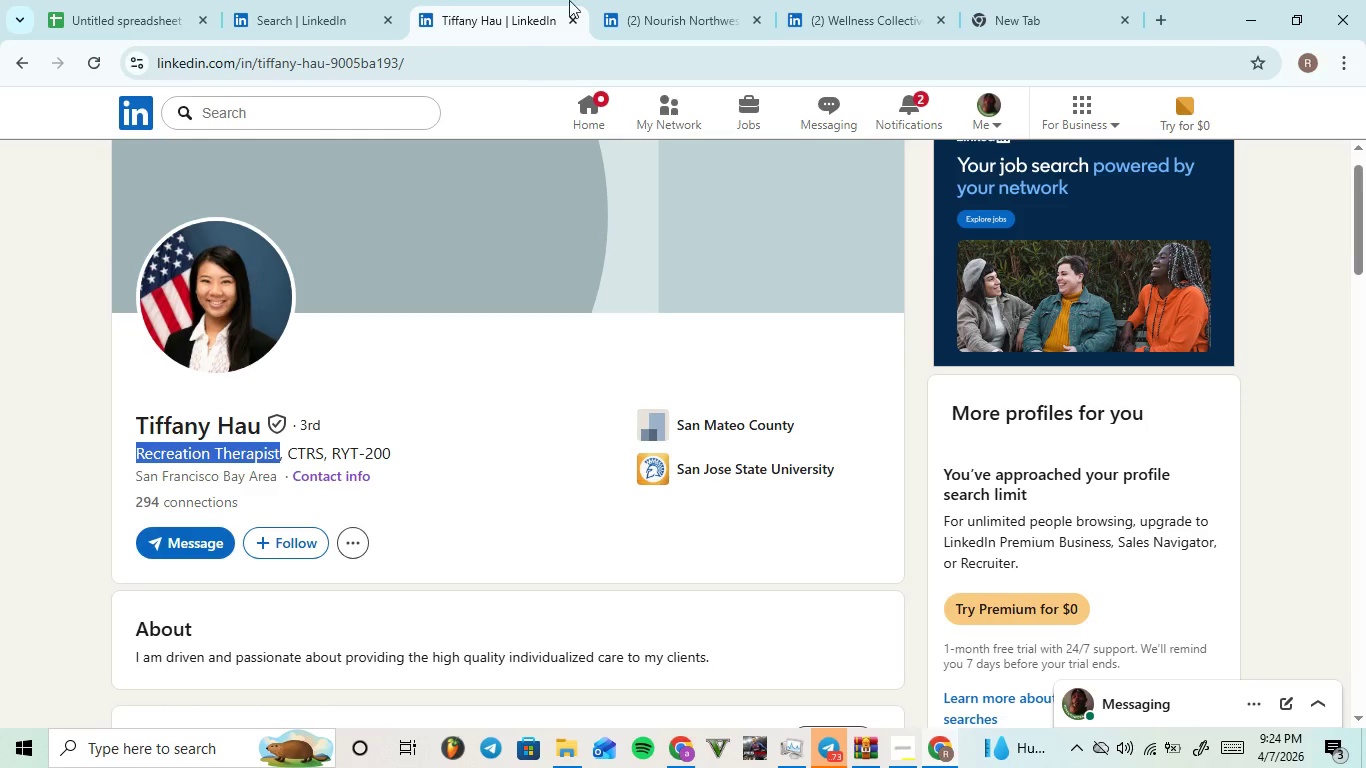 
left_click([638, 0])
 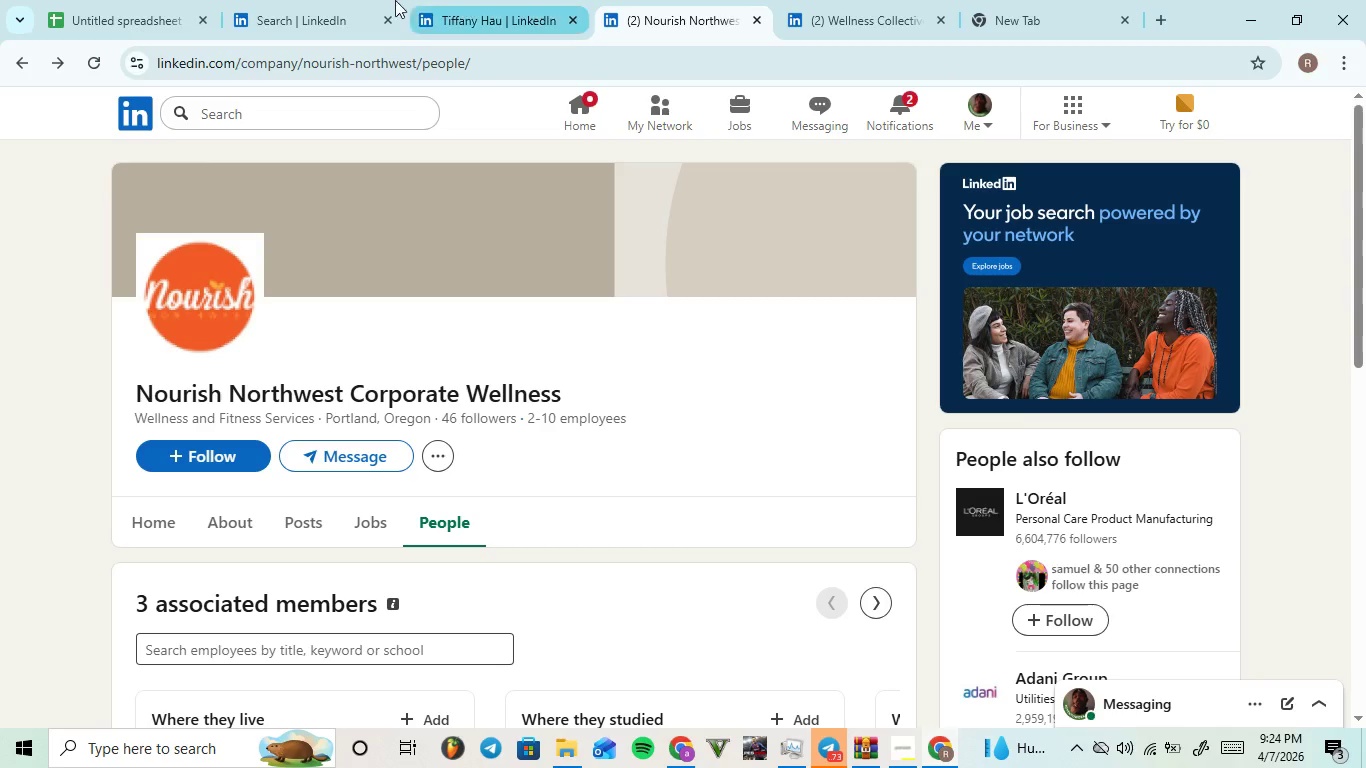 
left_click([334, 1])
 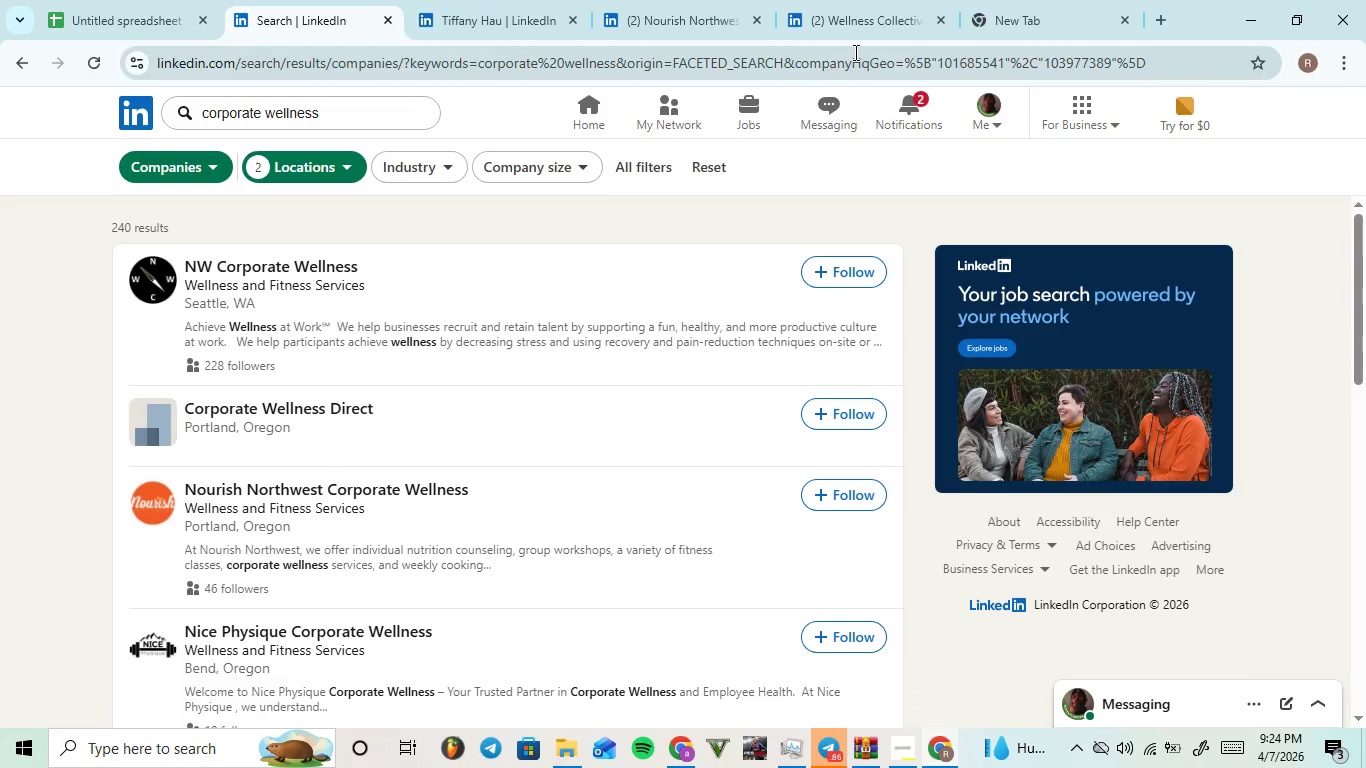 
left_click([851, 18])
 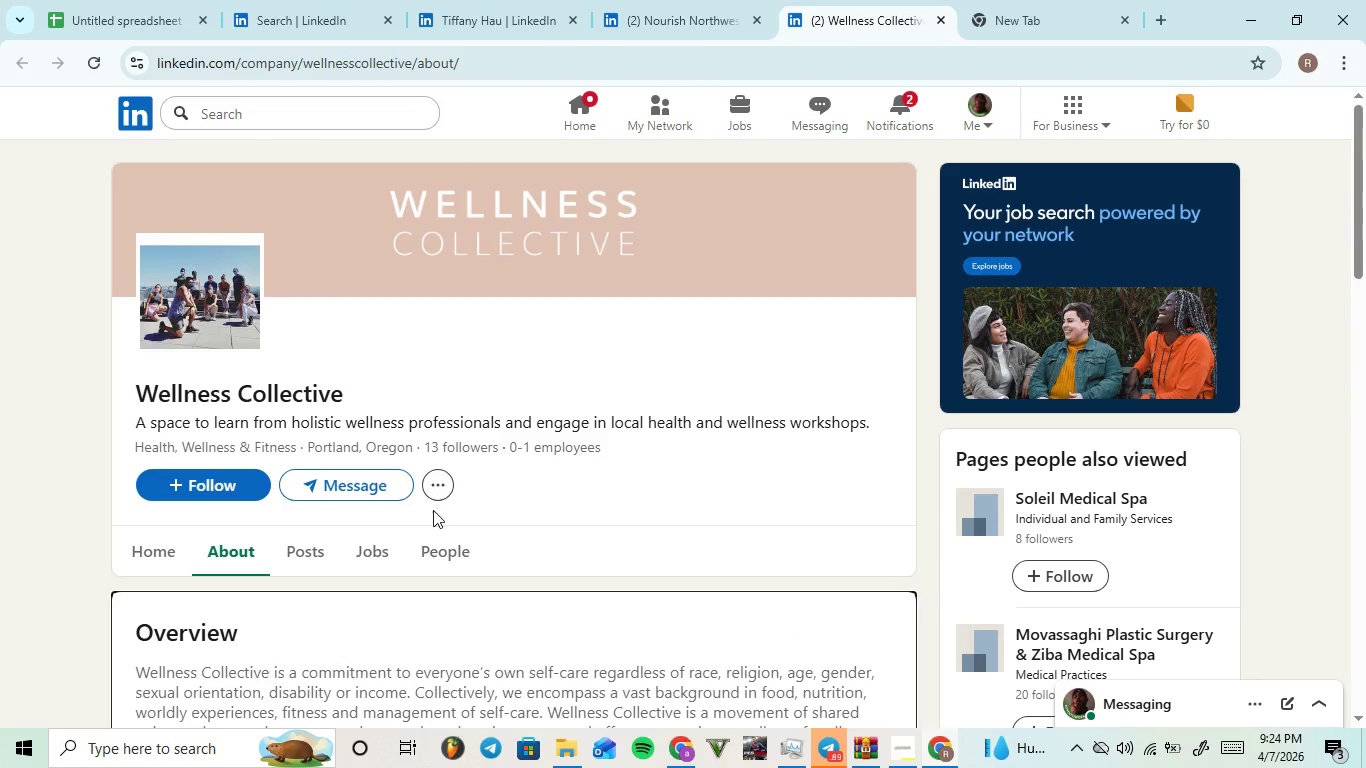 
left_click([442, 550])
 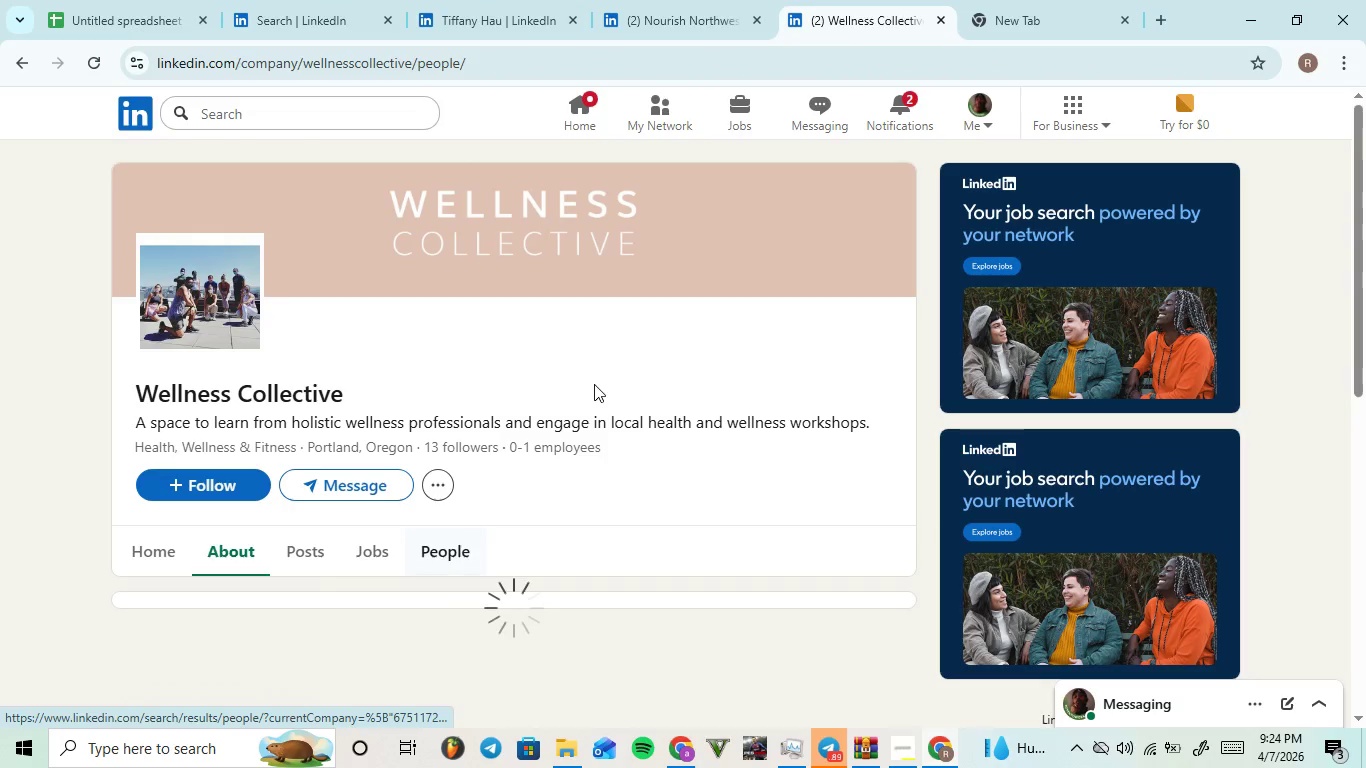 
scroll: coordinate [601, 380], scroll_direction: down, amount: 4.0
 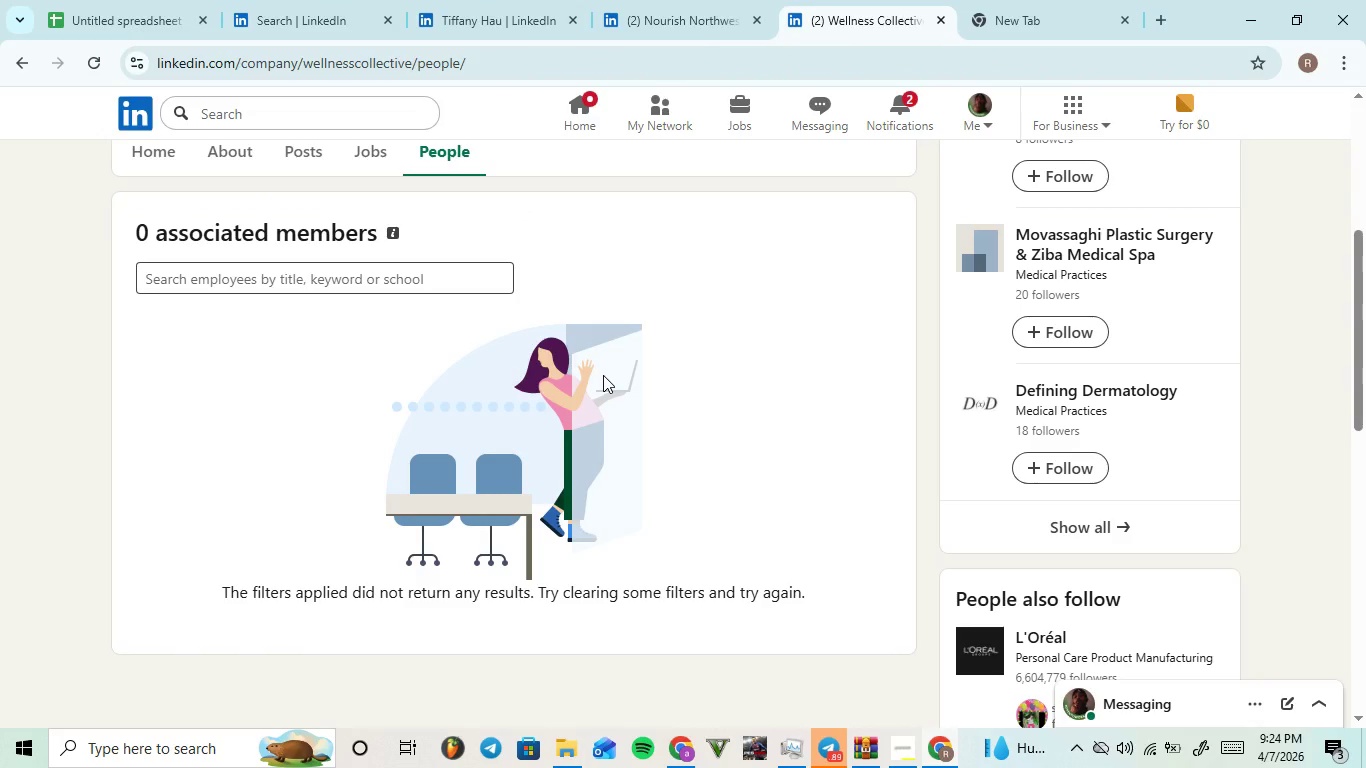 
scroll: coordinate [552, 332], scroll_direction: up, amount: 3.0
 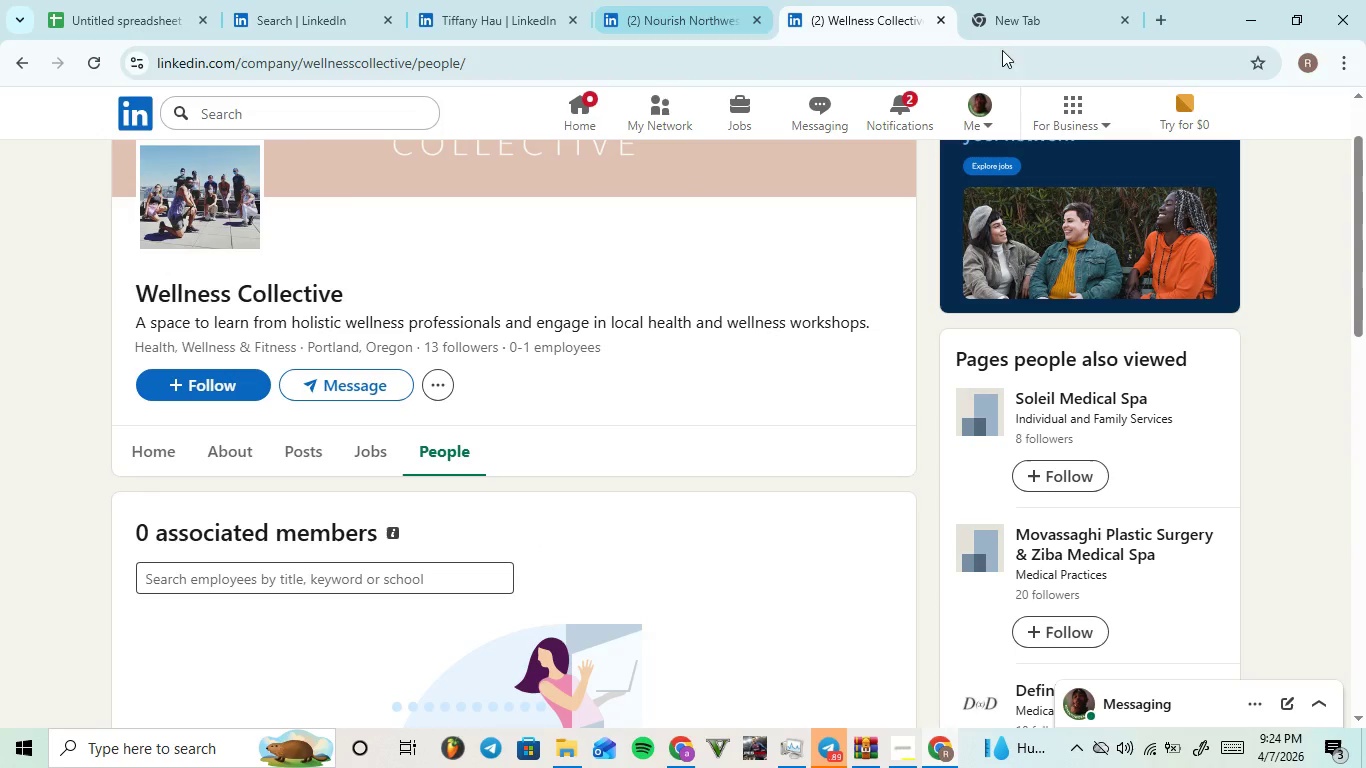 
left_click([941, 21])
 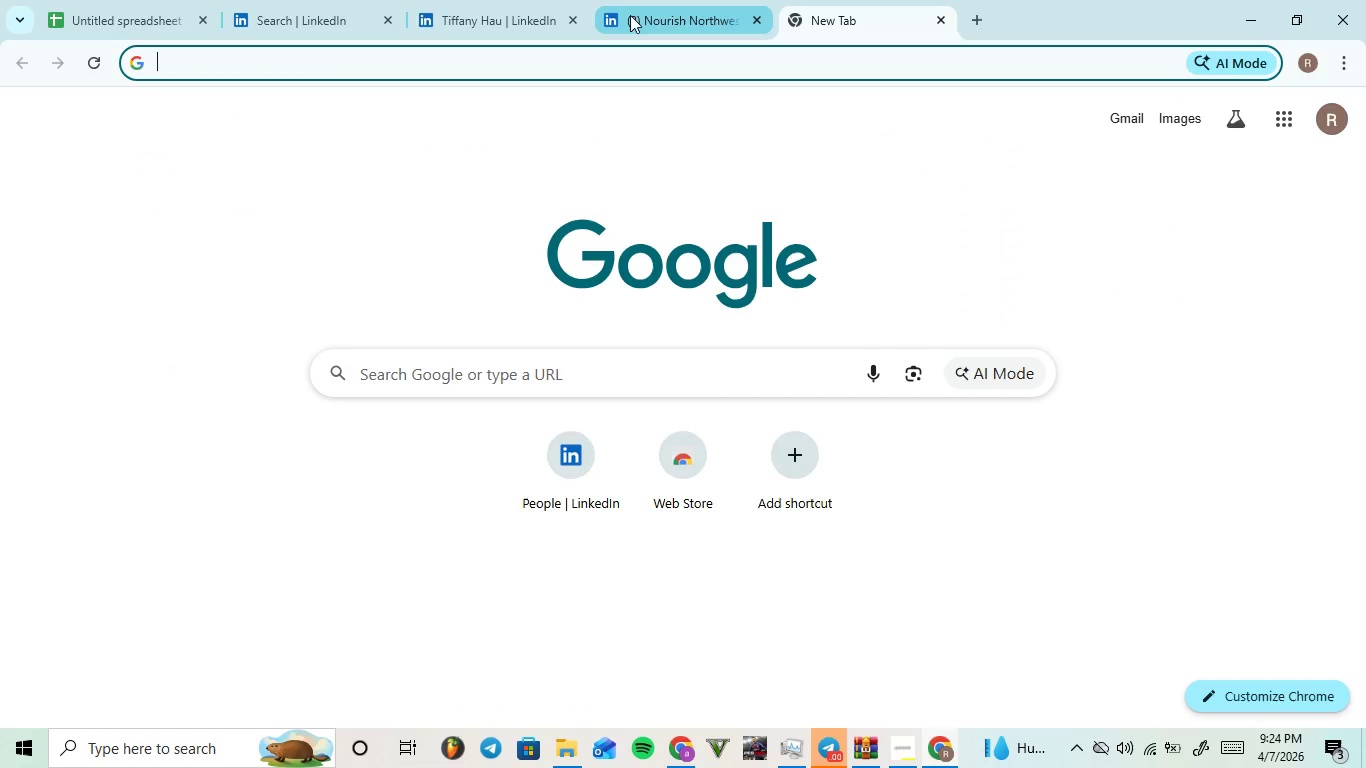 
left_click([689, 4])
 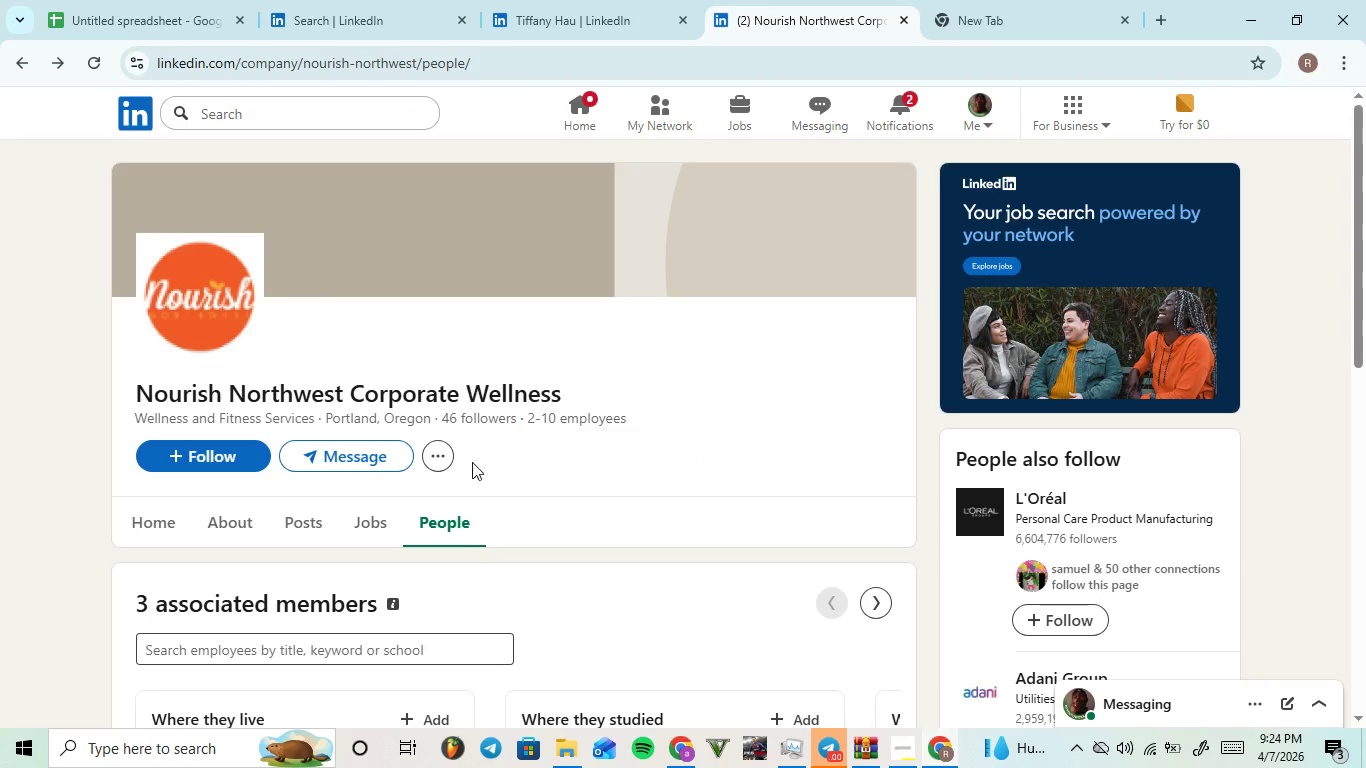 
scroll: coordinate [595, 402], scroll_direction: down, amount: 10.0
 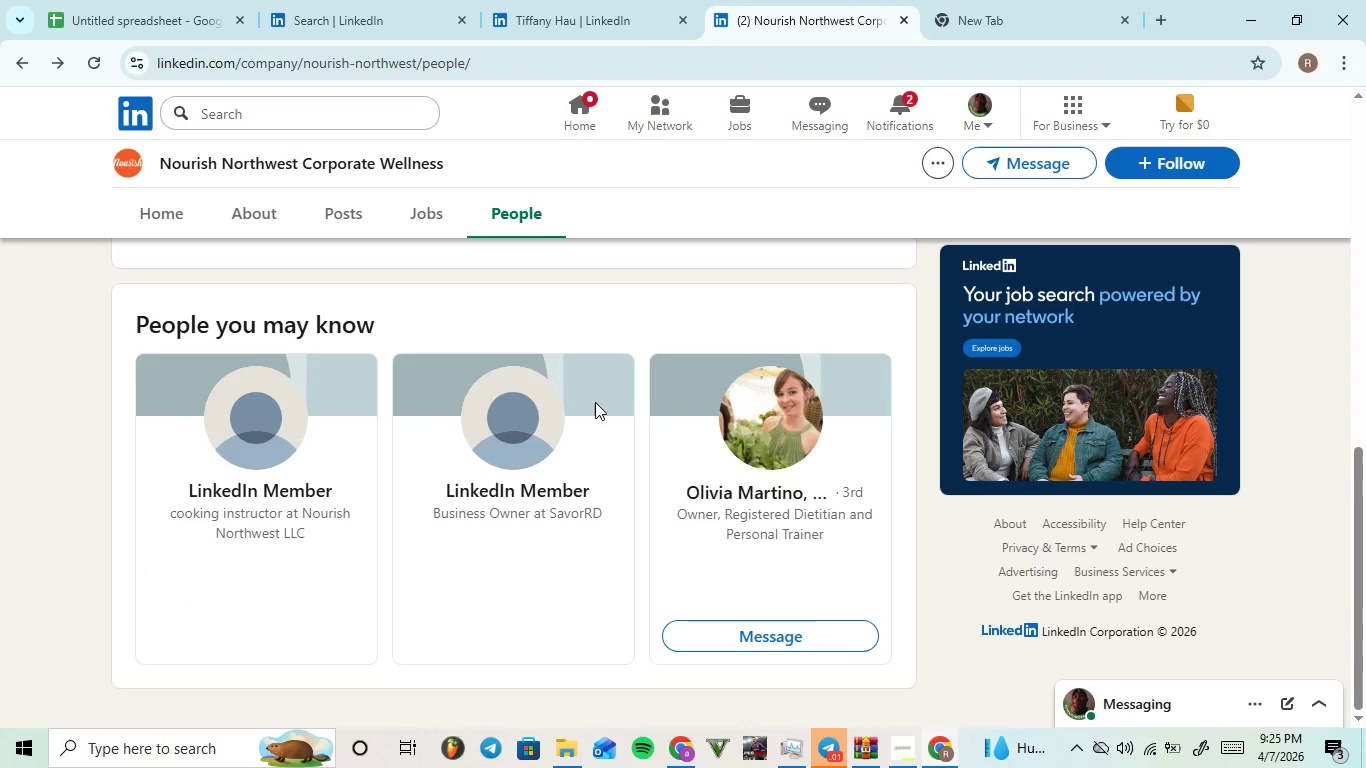 
scroll: coordinate [184, 287], scroll_direction: up, amount: 6.0
 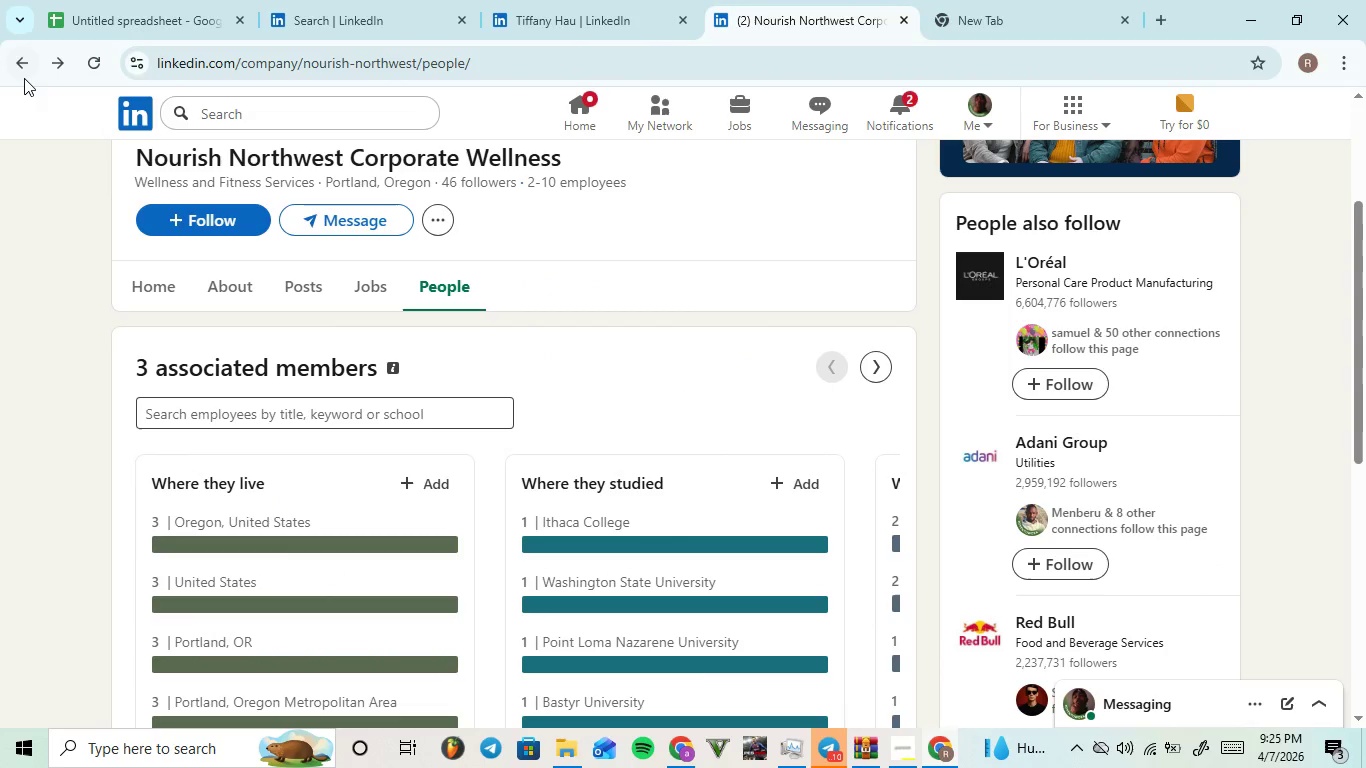 
left_click([24, 78])
 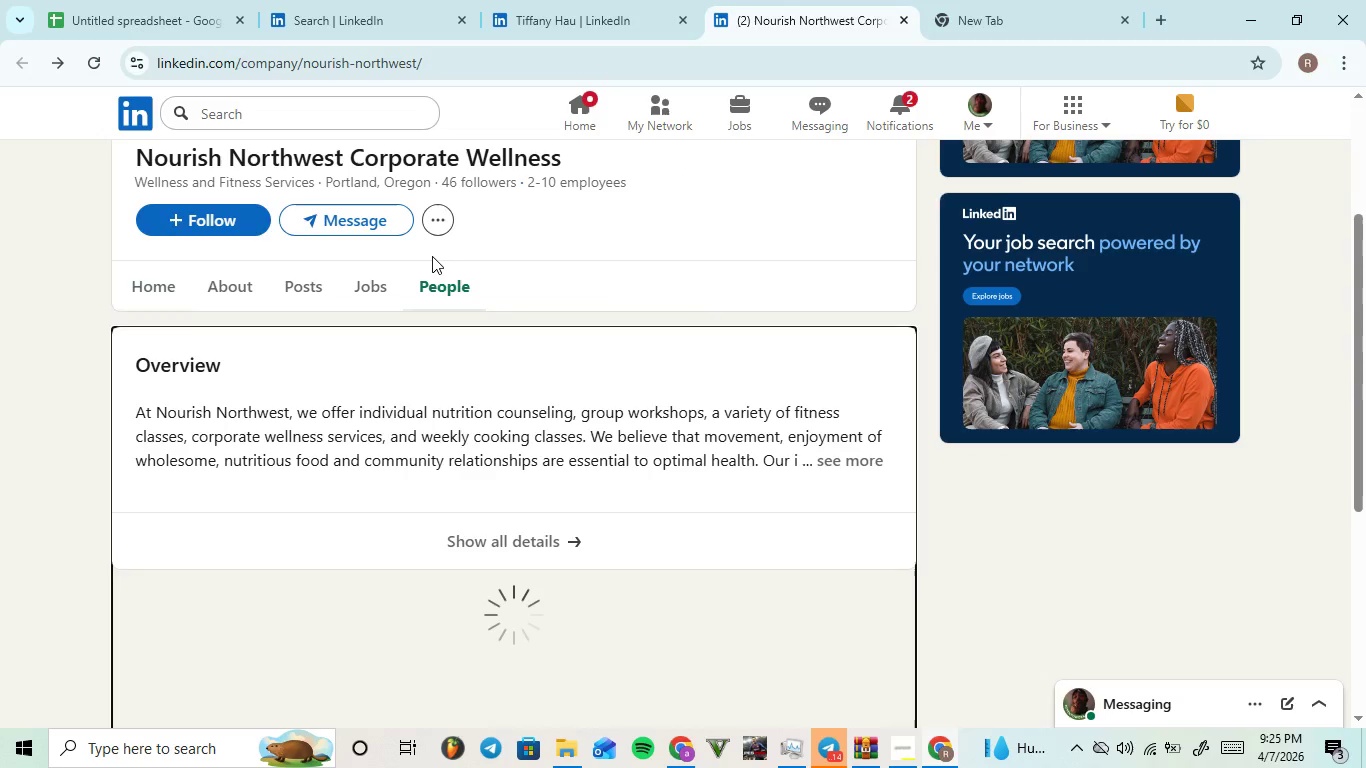 
scroll: coordinate [432, 256], scroll_direction: down, amount: 1.0
 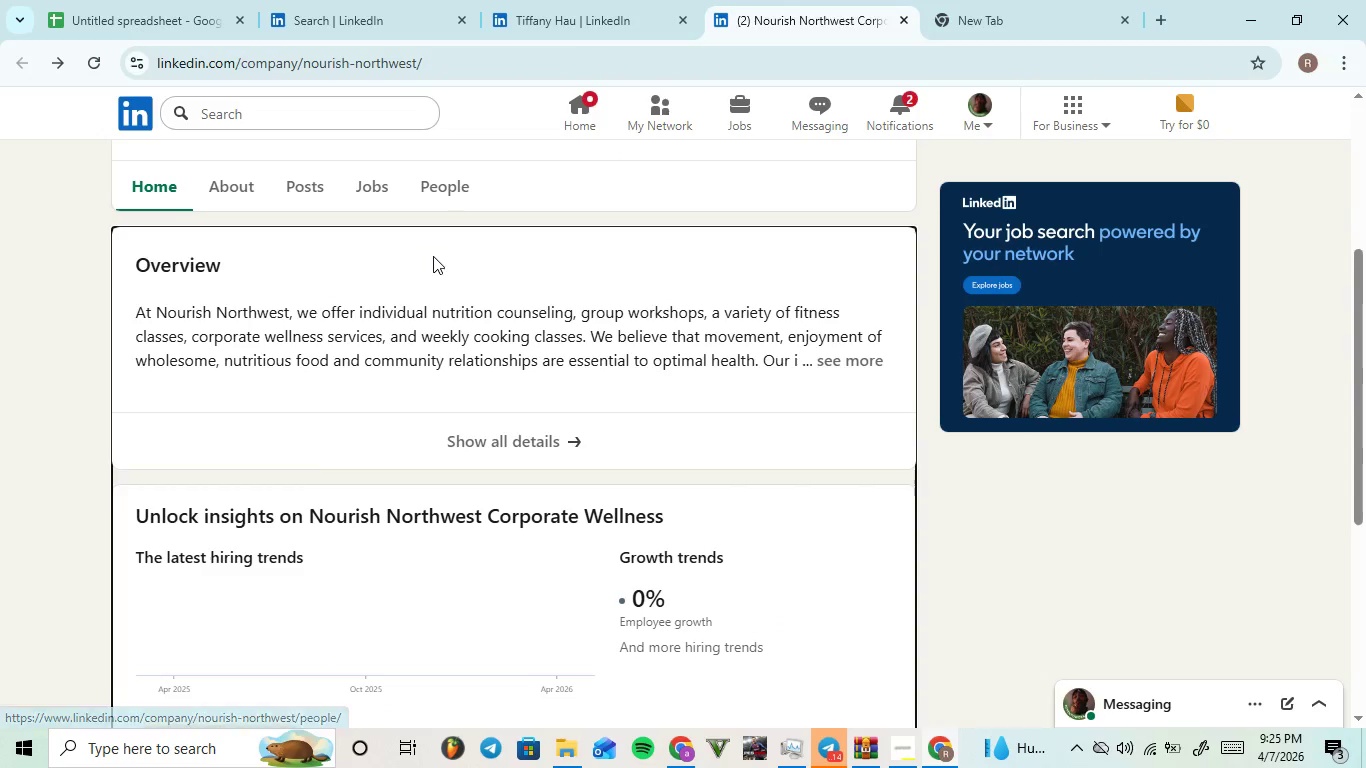 
scroll: coordinate [433, 256], scroll_direction: up, amount: 1.0
 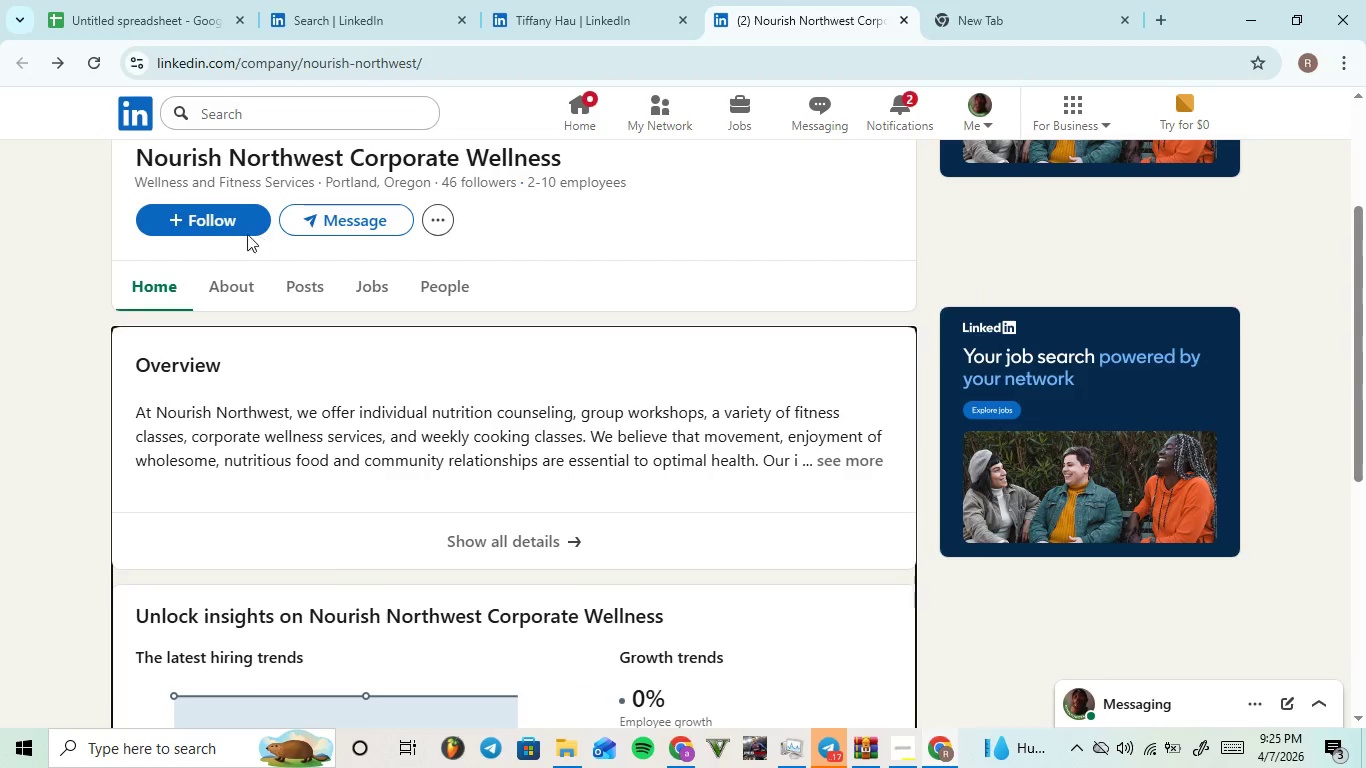 
left_click([203, 213])
 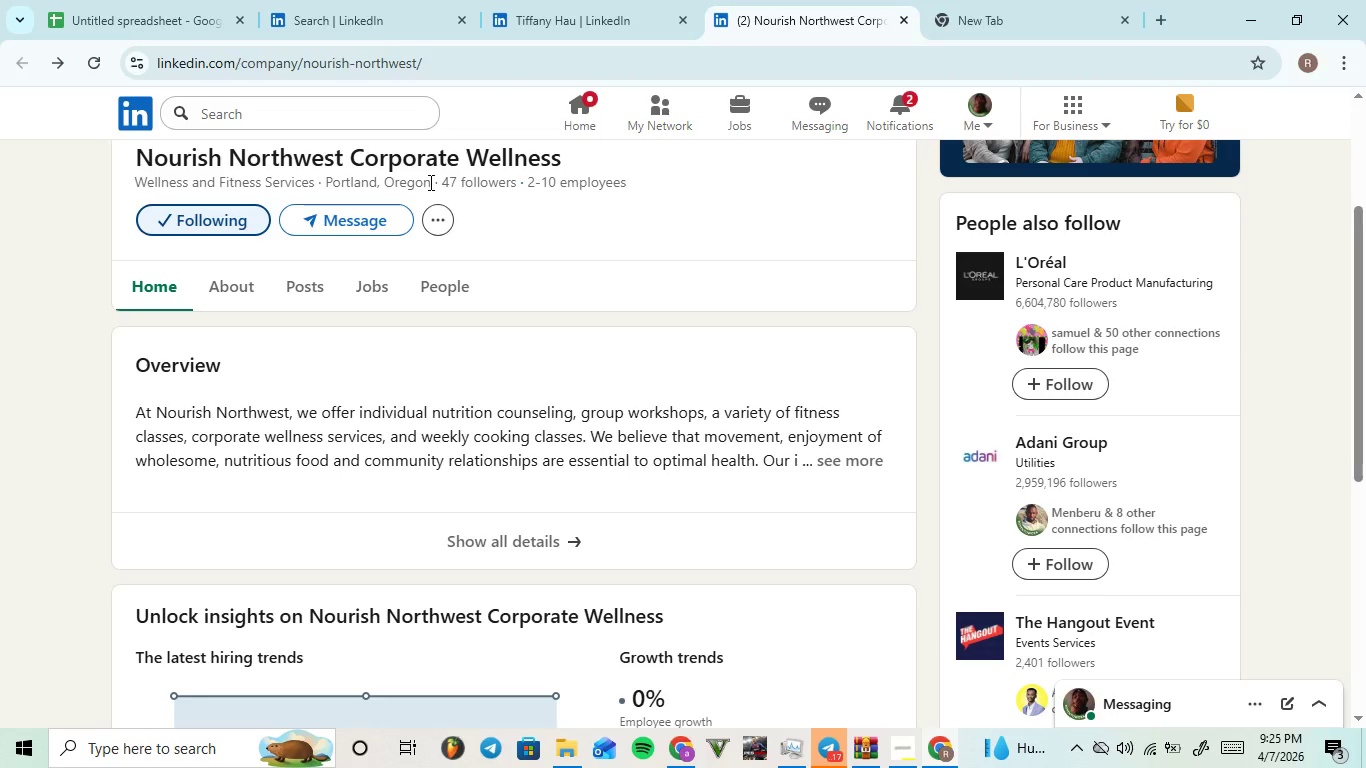 
left_click_drag(start_coordinate=[427, 182], to_coordinate=[353, 169])
 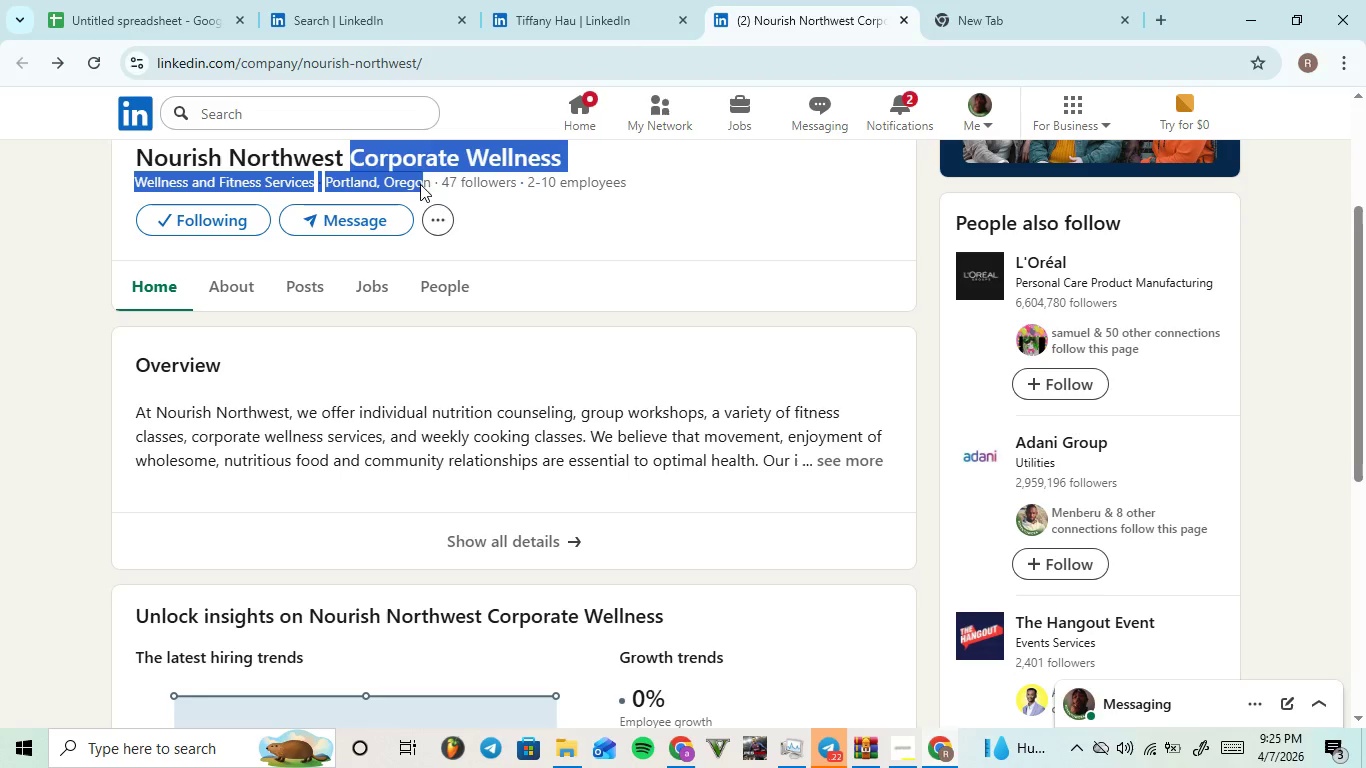 
left_click([421, 184])
 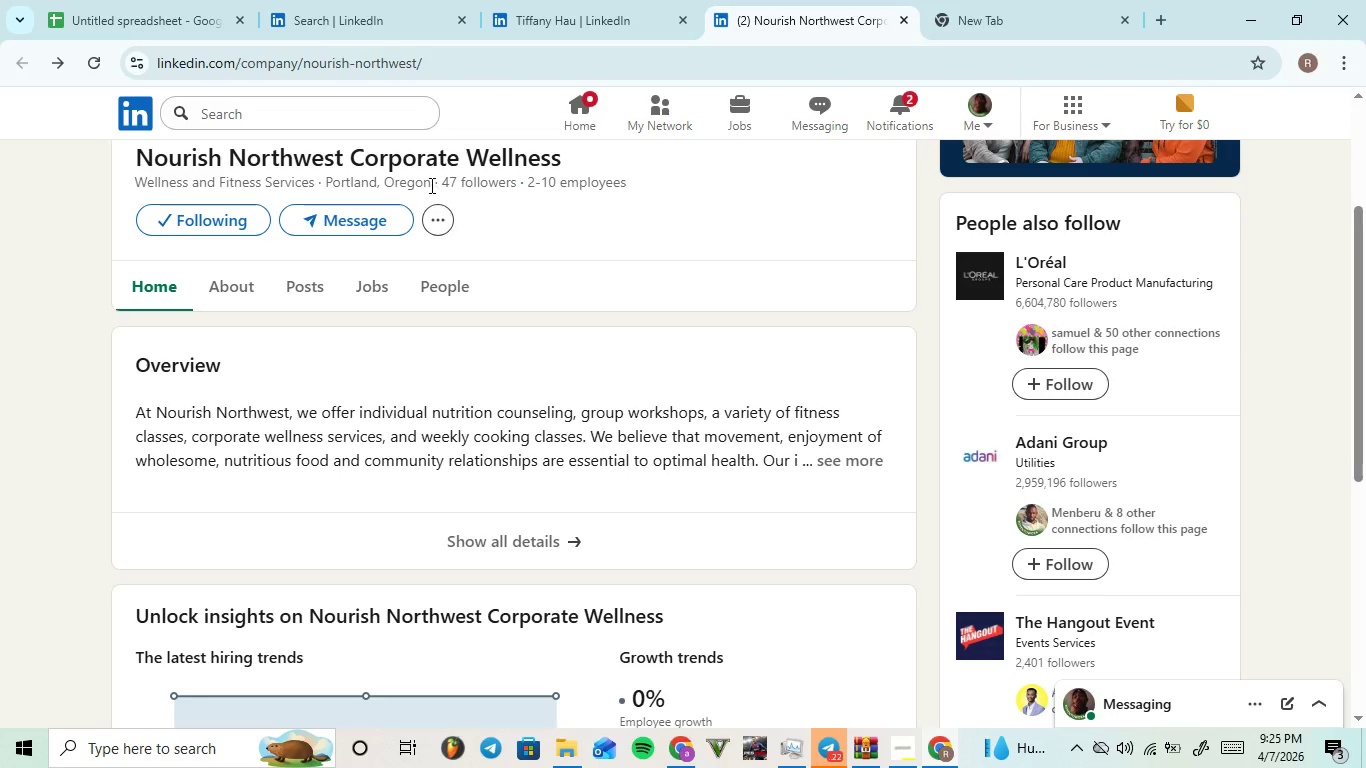 
left_click_drag(start_coordinate=[430, 185], to_coordinate=[129, 181])
 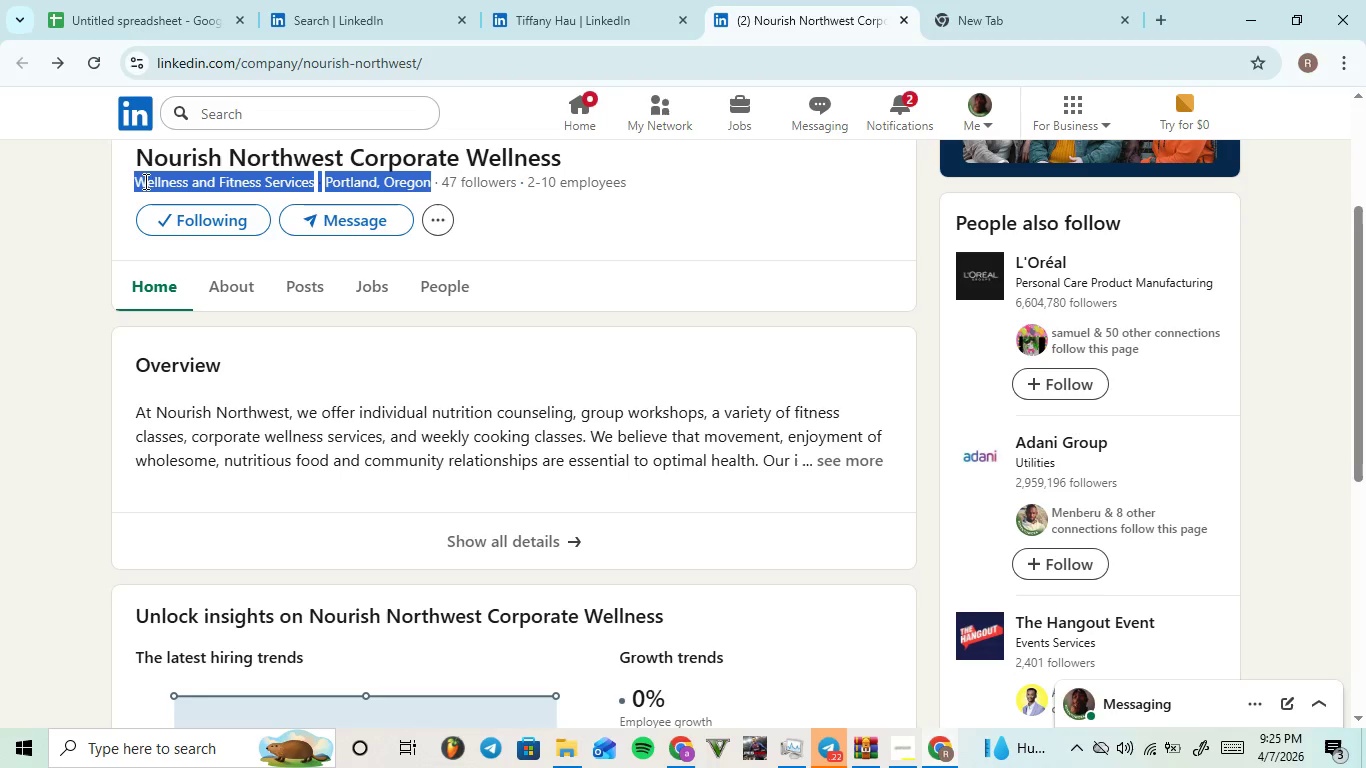 
key(Control+C)
 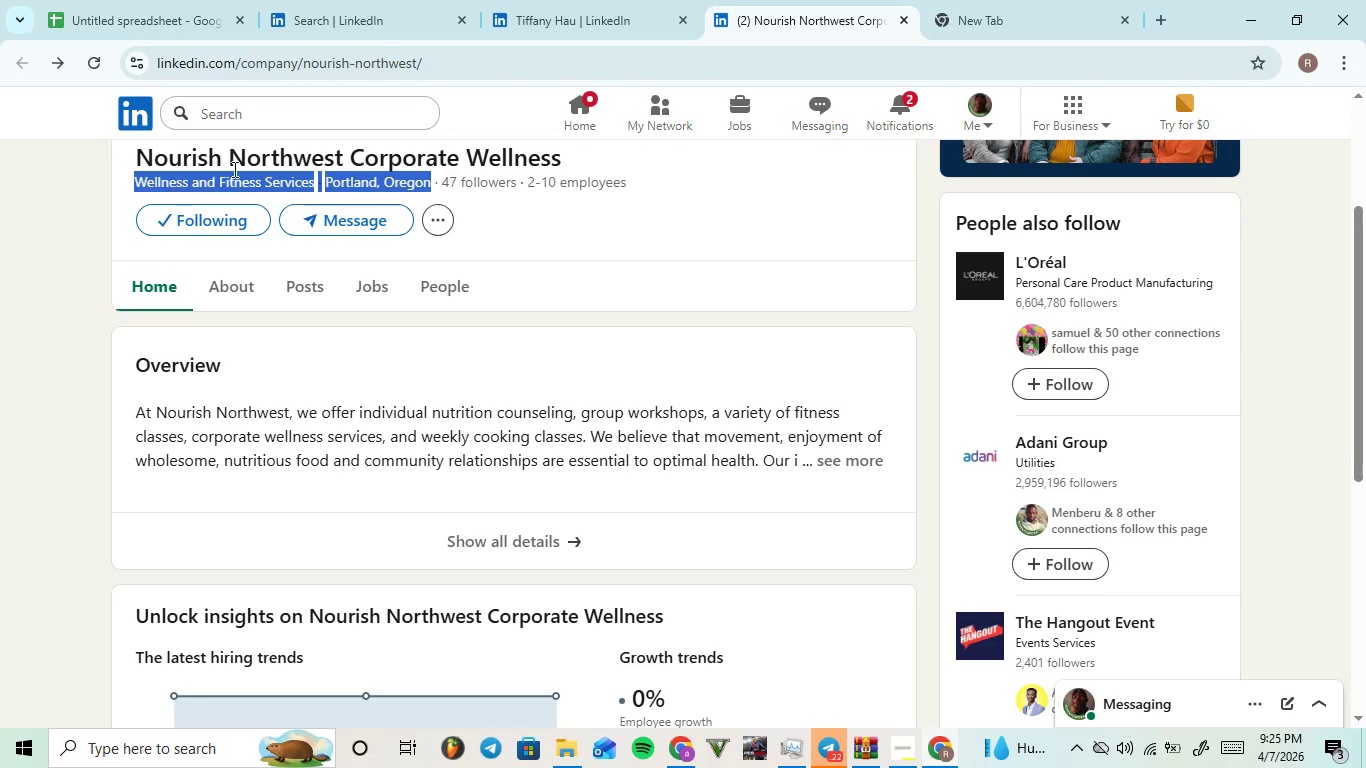 
key(Control+C)
 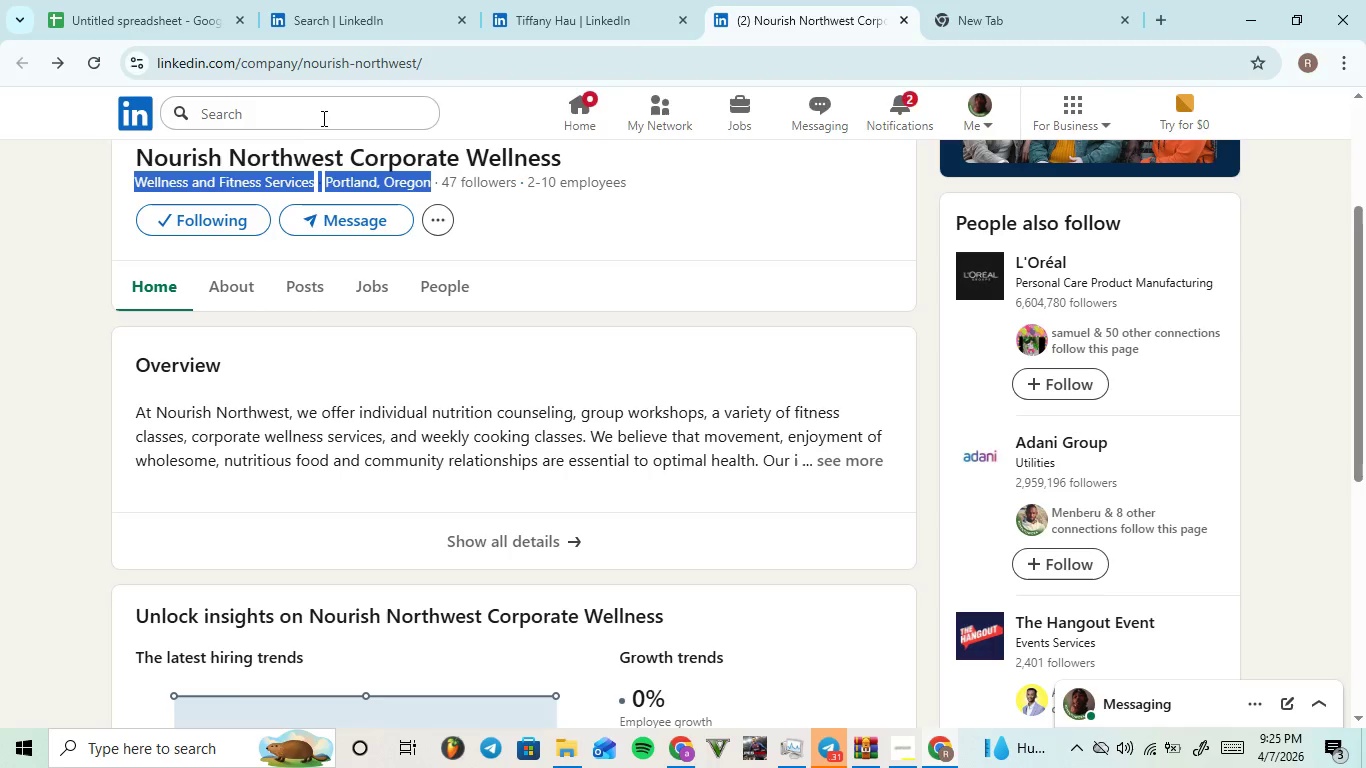 
left_click([324, 111])
 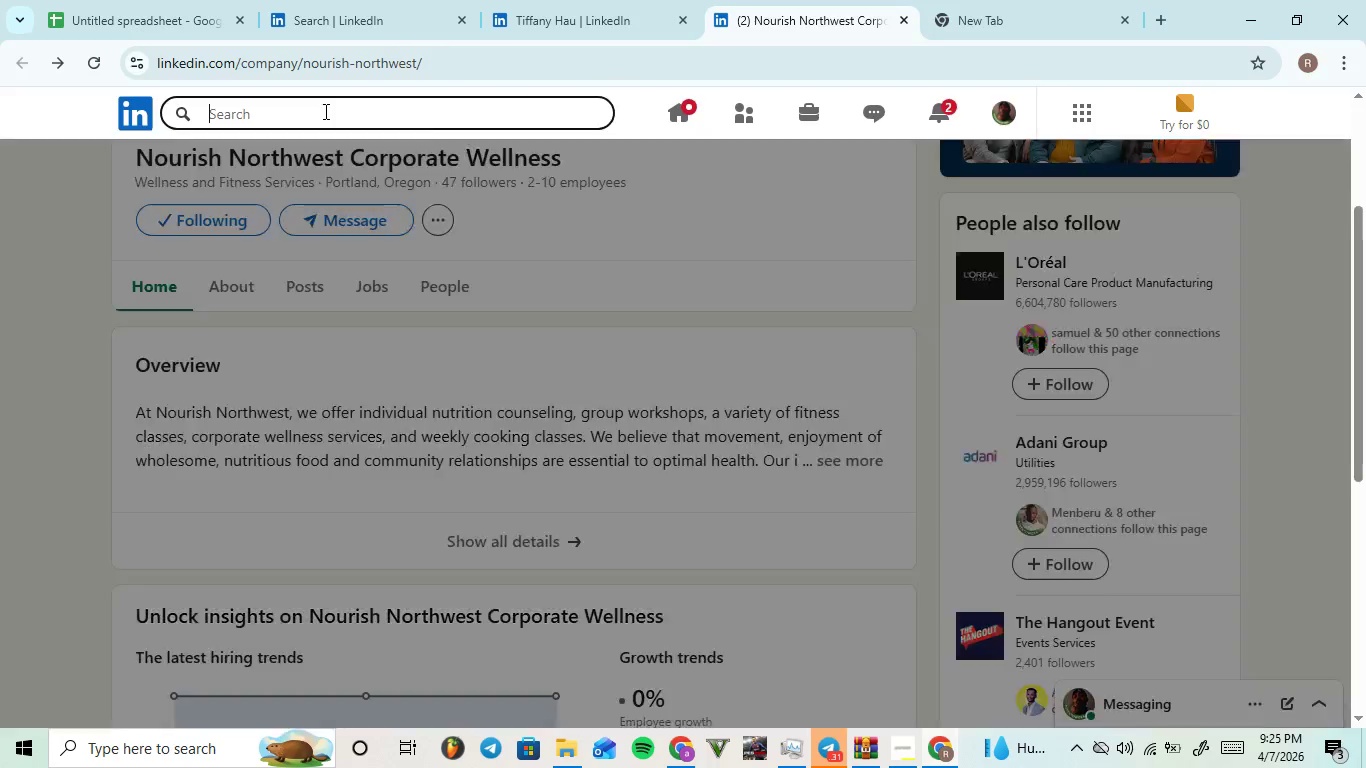 
key(Control+V)
 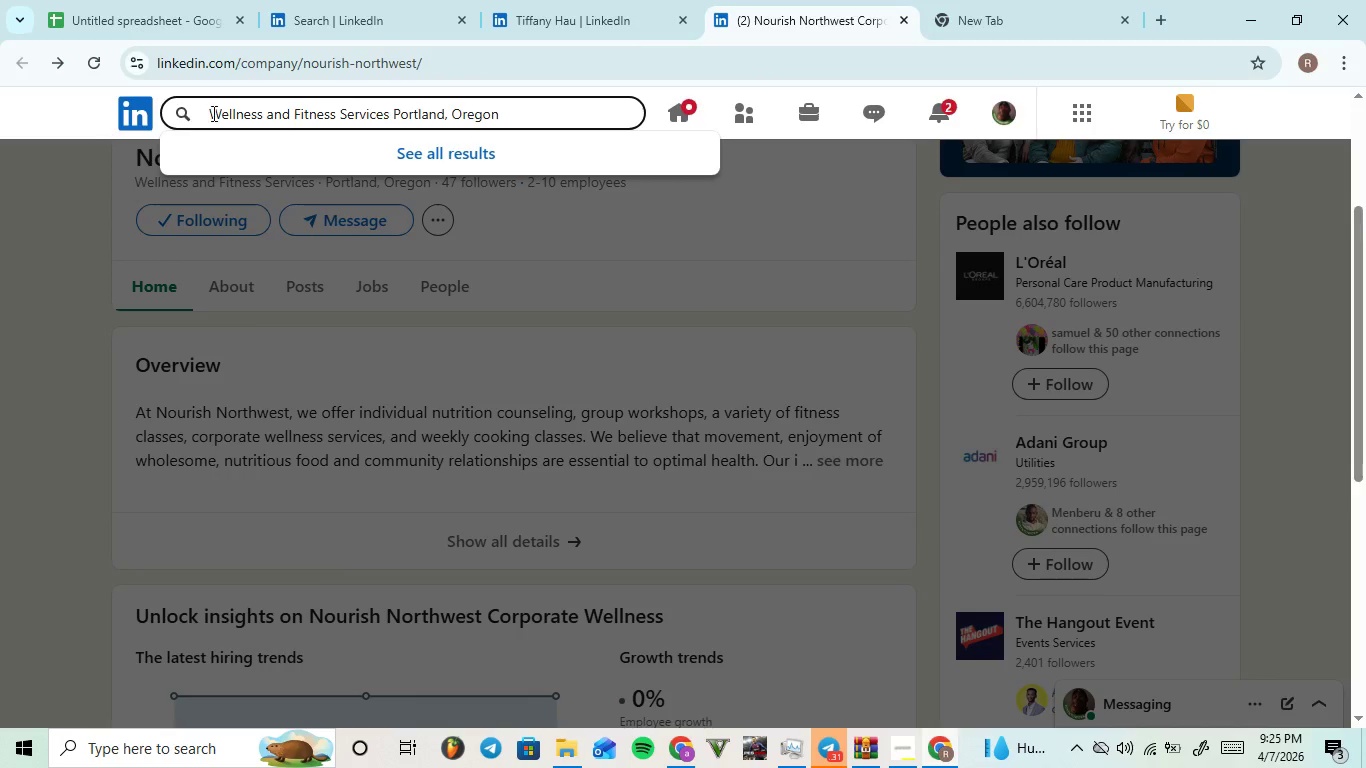 
left_click([212, 113])
 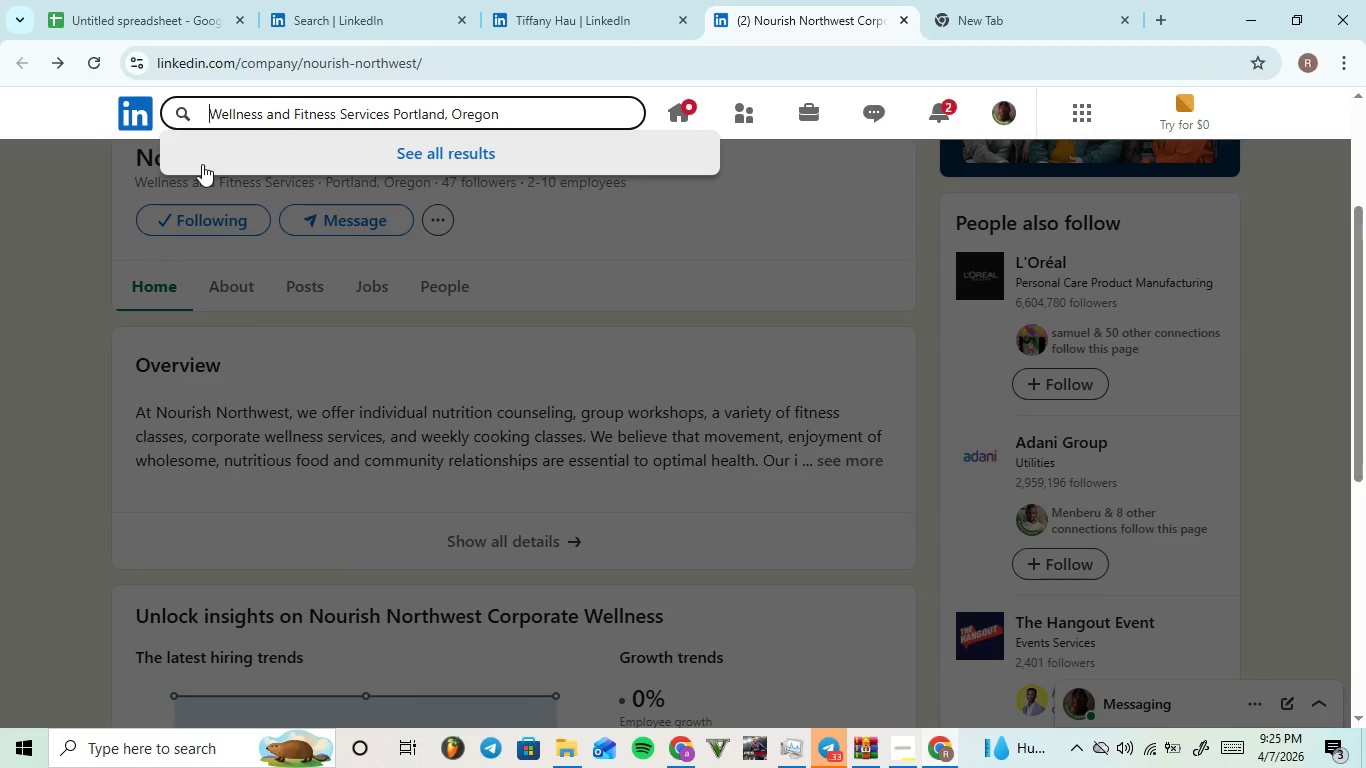 
type(corporate )
 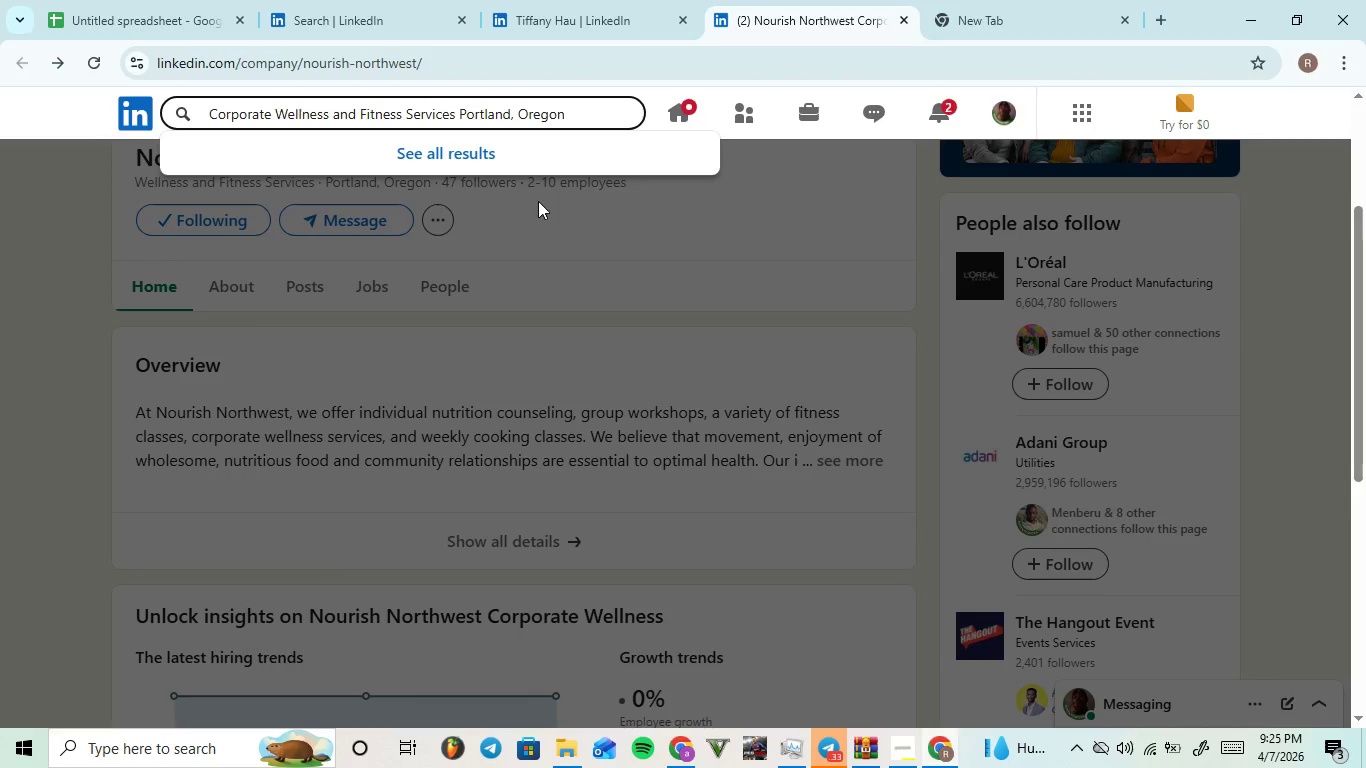 
key(Enter)
 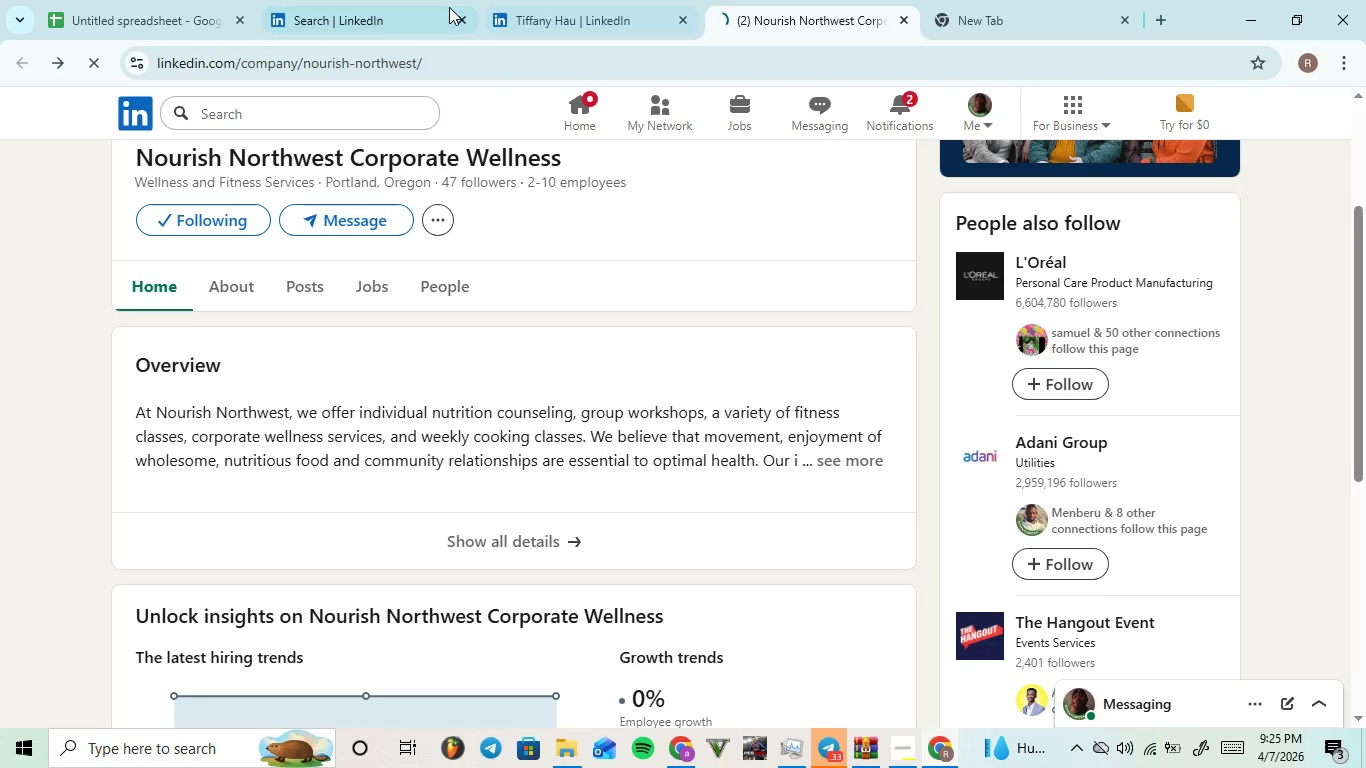 
left_click([429, 4])
 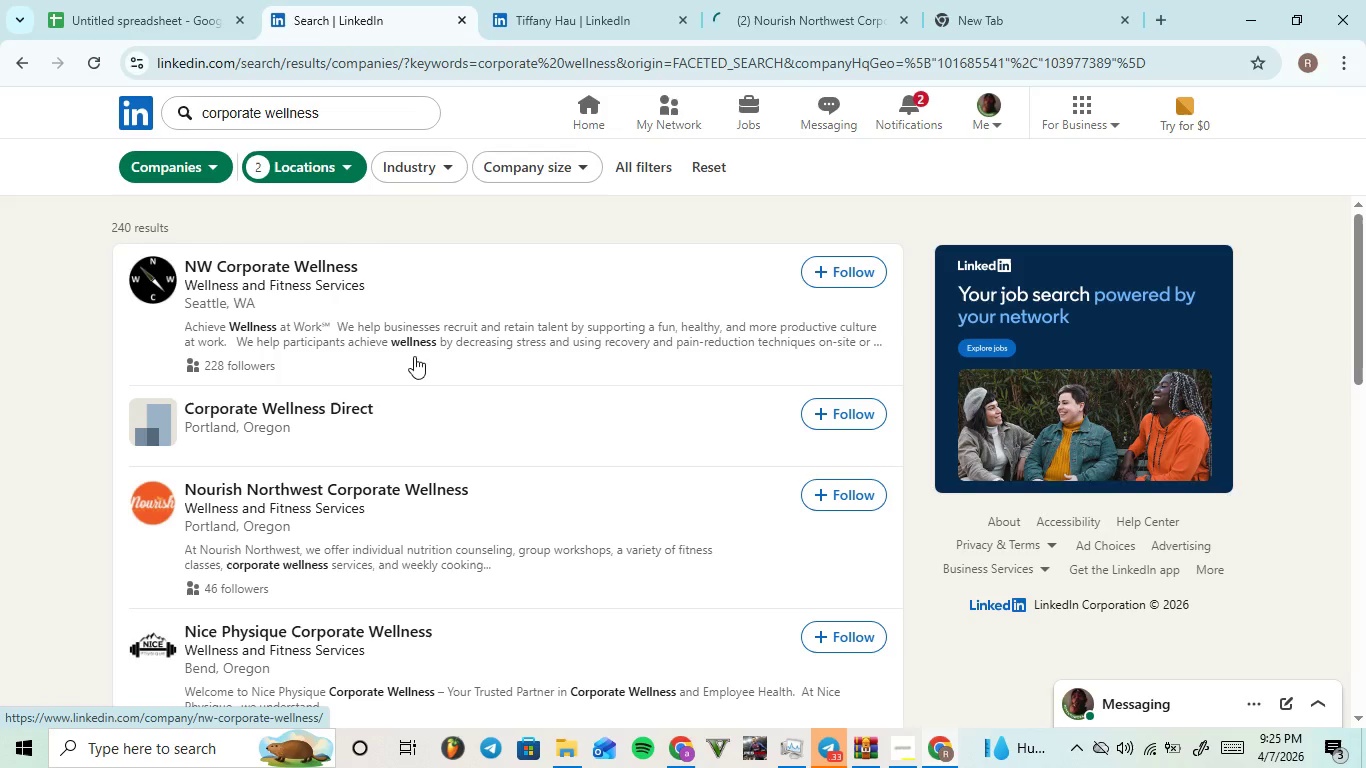 
scroll: coordinate [378, 493], scroll_direction: down, amount: 8.0
 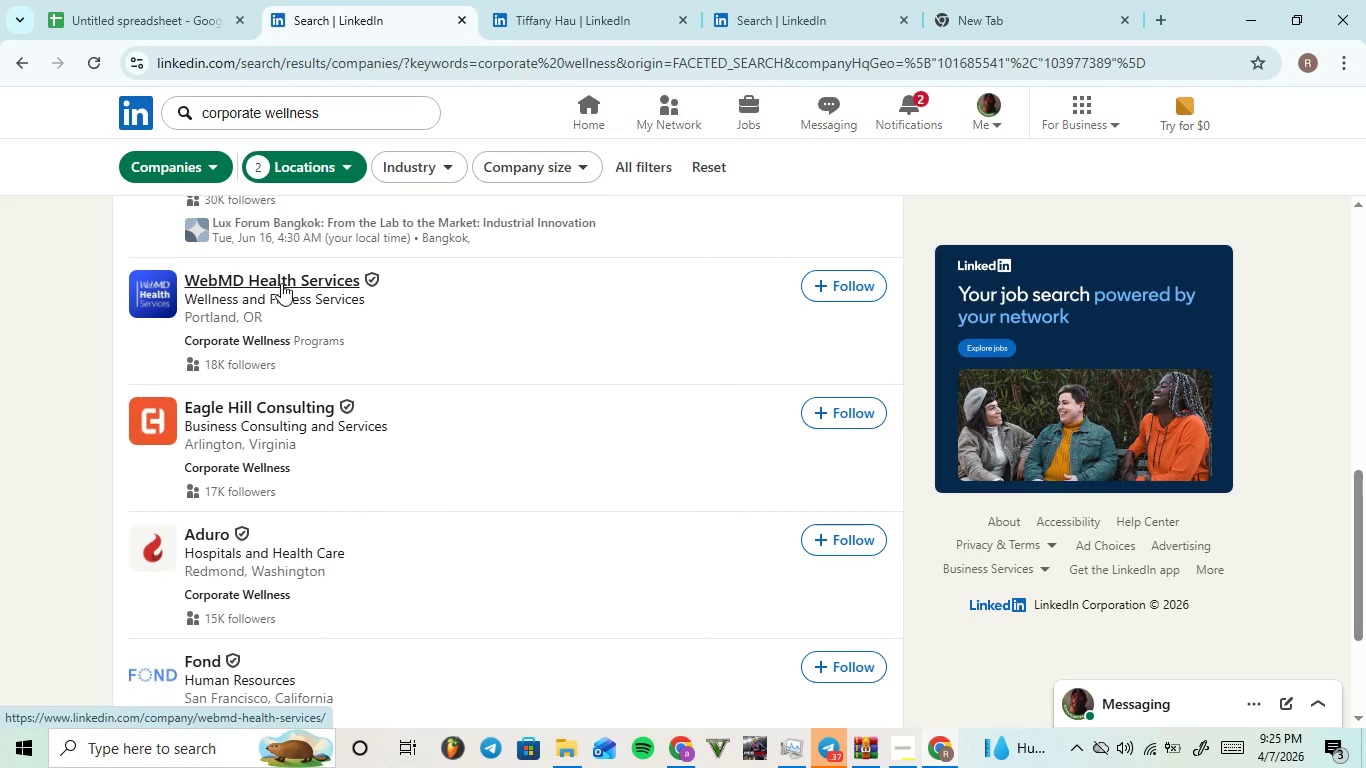 
left_click([281, 288])
 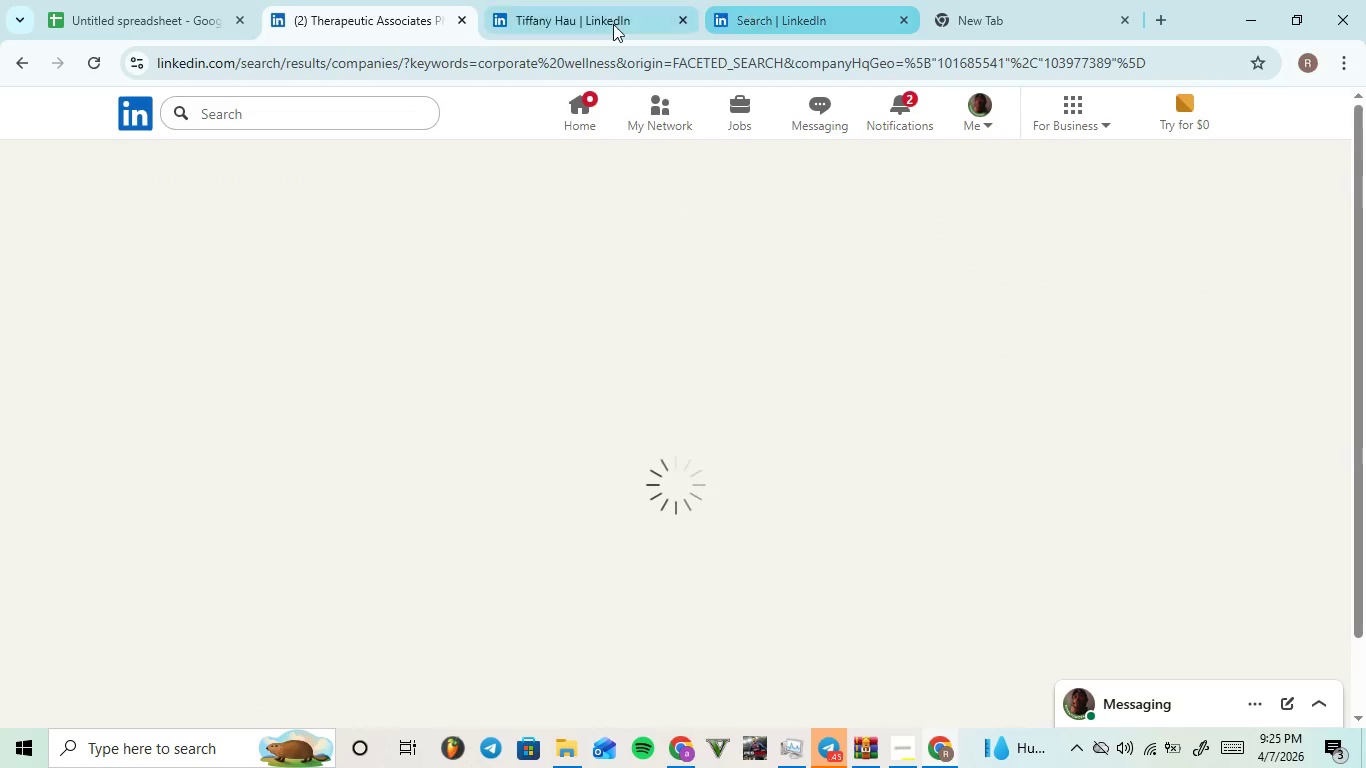 
left_click([613, 24])
 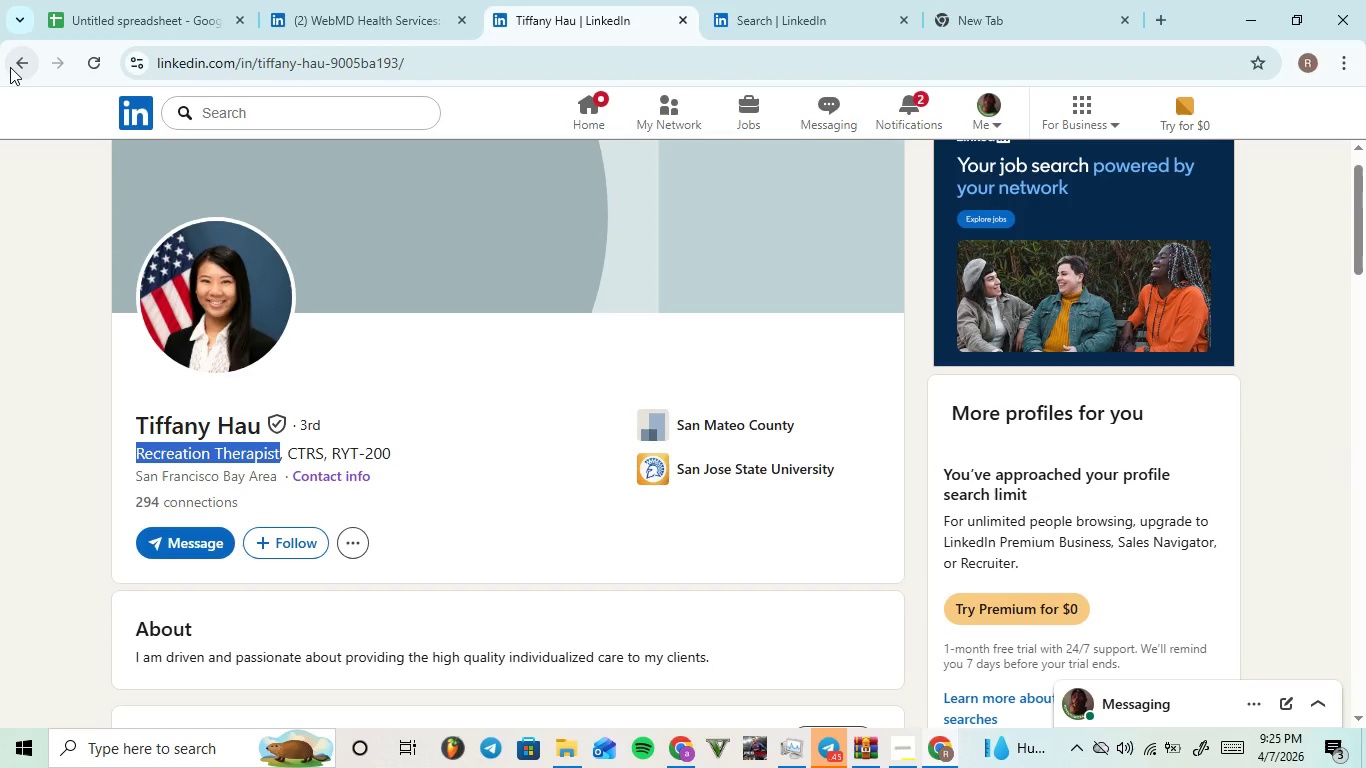 
left_click([10, 67])
 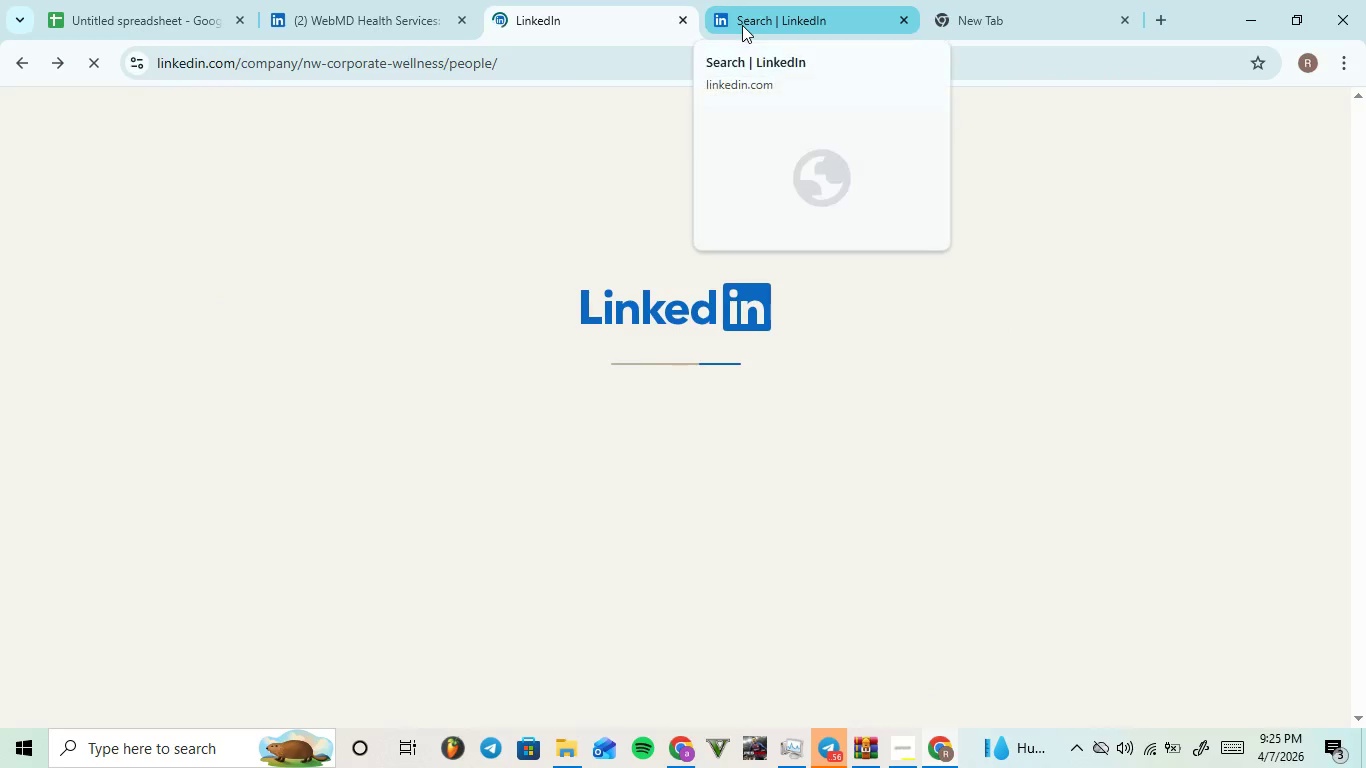 
left_click([742, 25])
 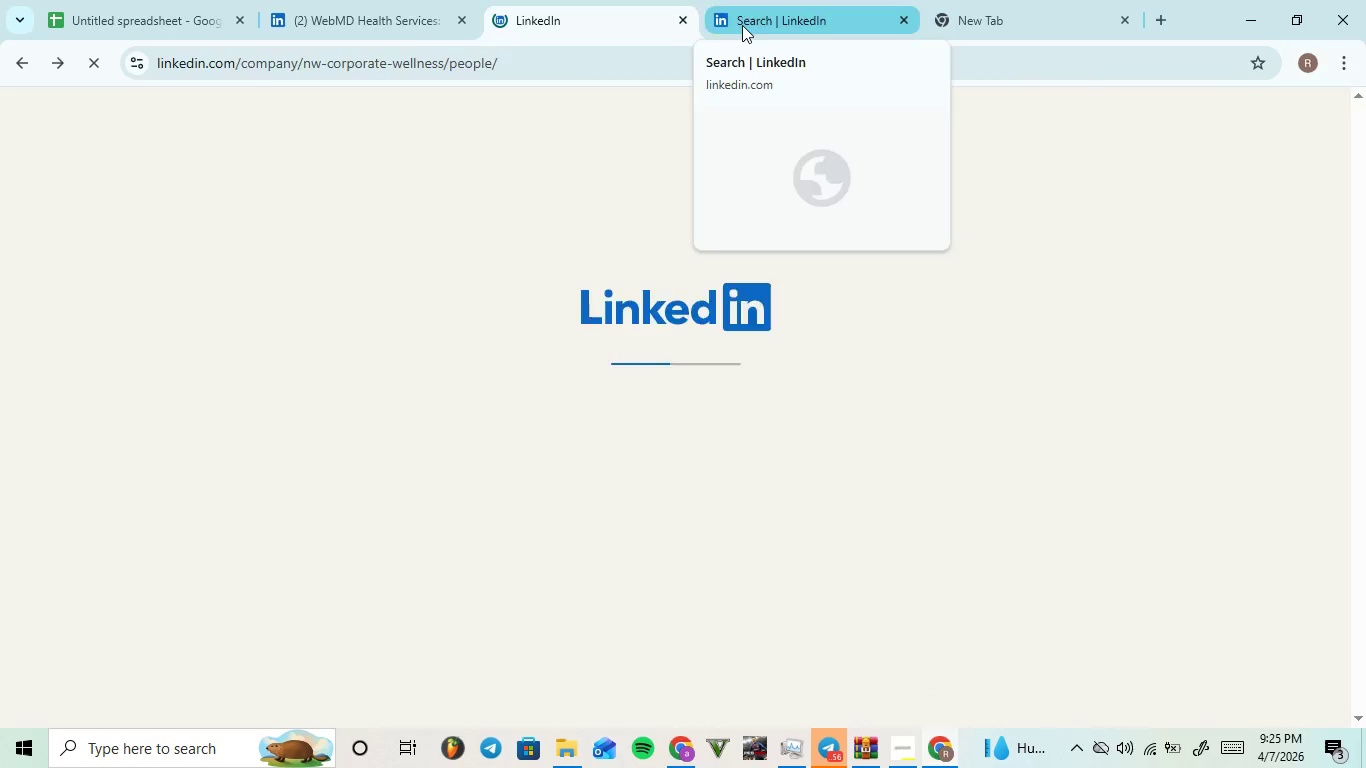 
left_click([615, 11])
 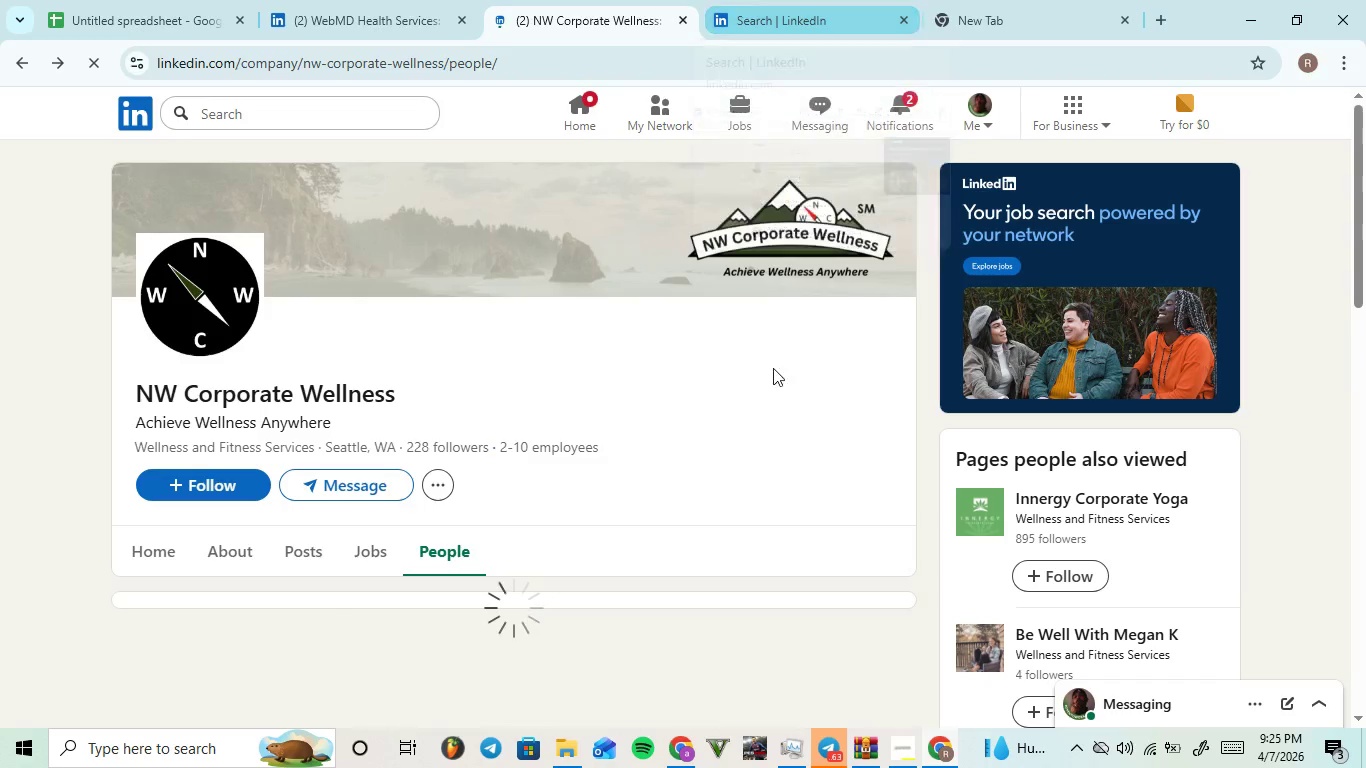 
scroll: coordinate [558, 409], scroll_direction: down, amount: 18.0
 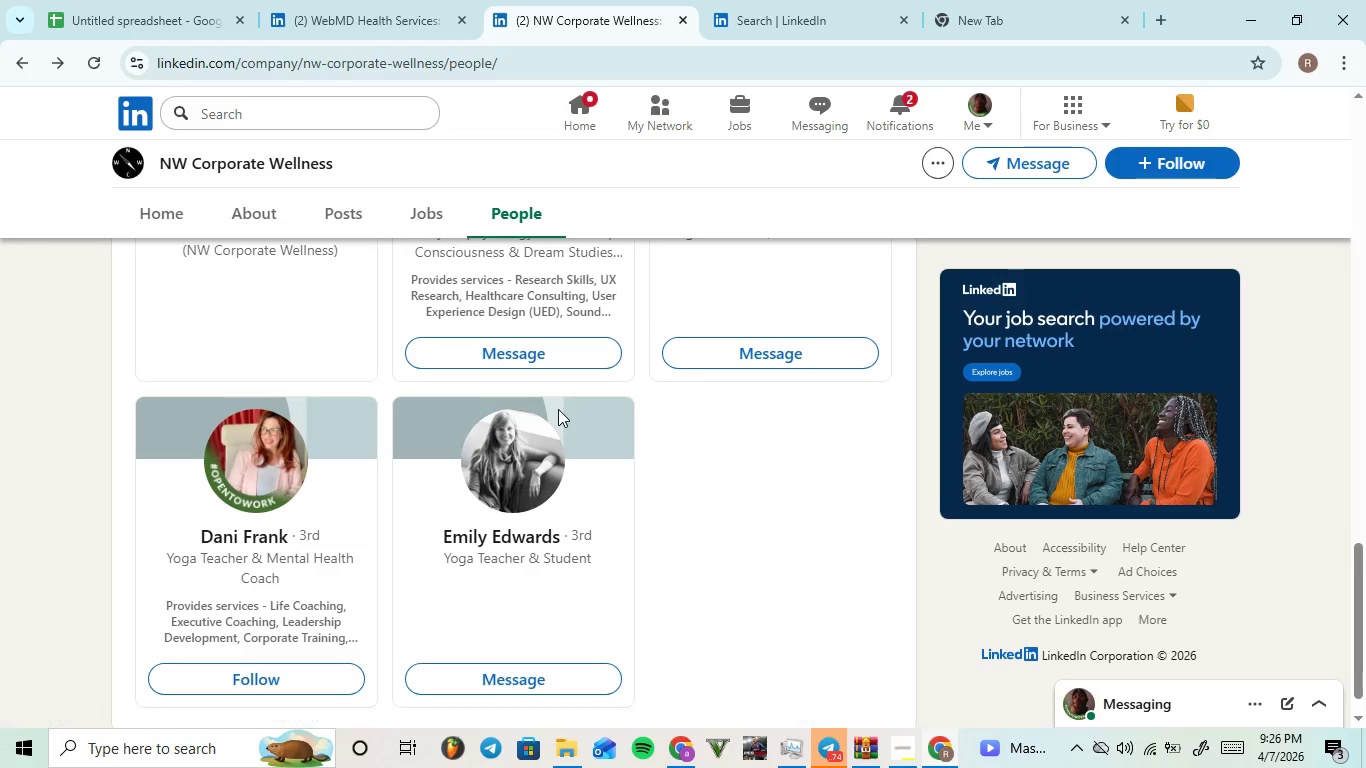 
scroll: coordinate [558, 409], scroll_direction: down, amount: 1.0
 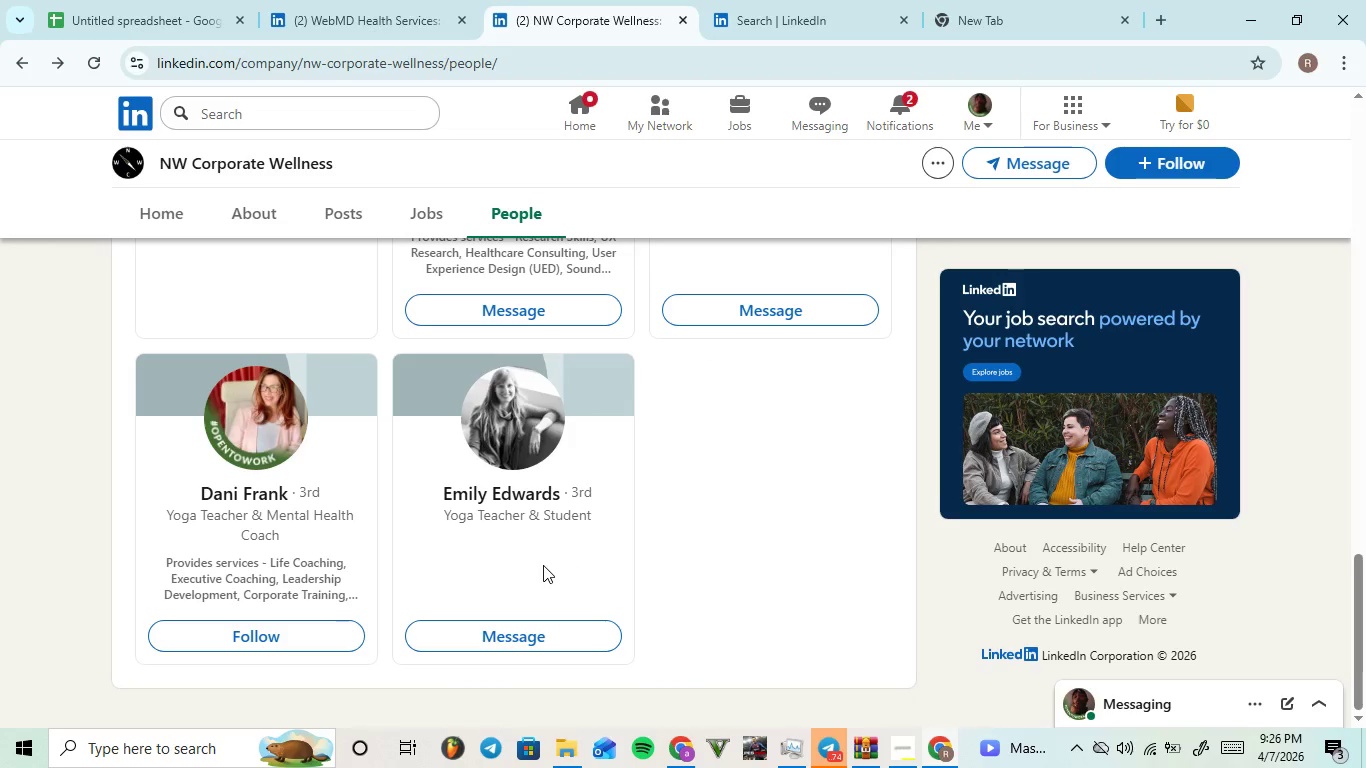 
scroll: coordinate [342, 407], scroll_direction: up, amount: 20.0
 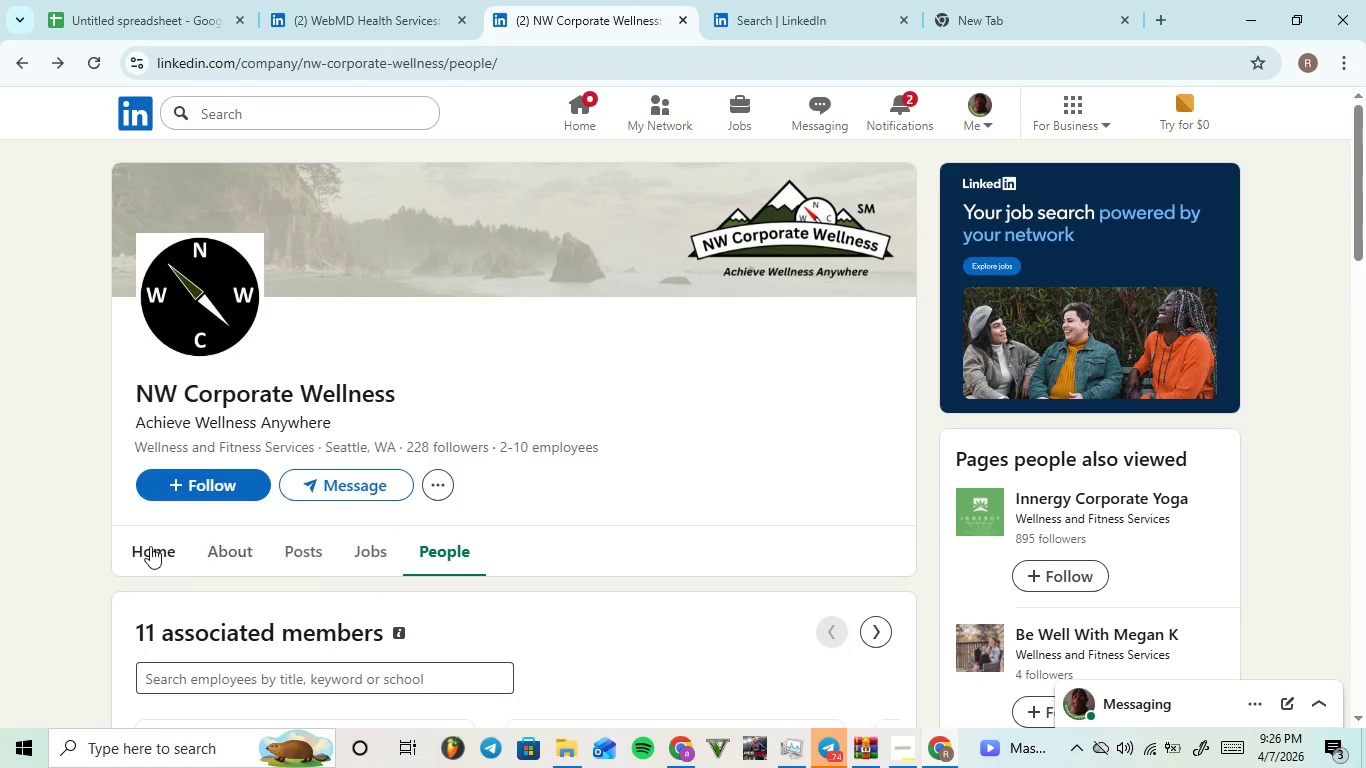 
left_click([150, 546])
 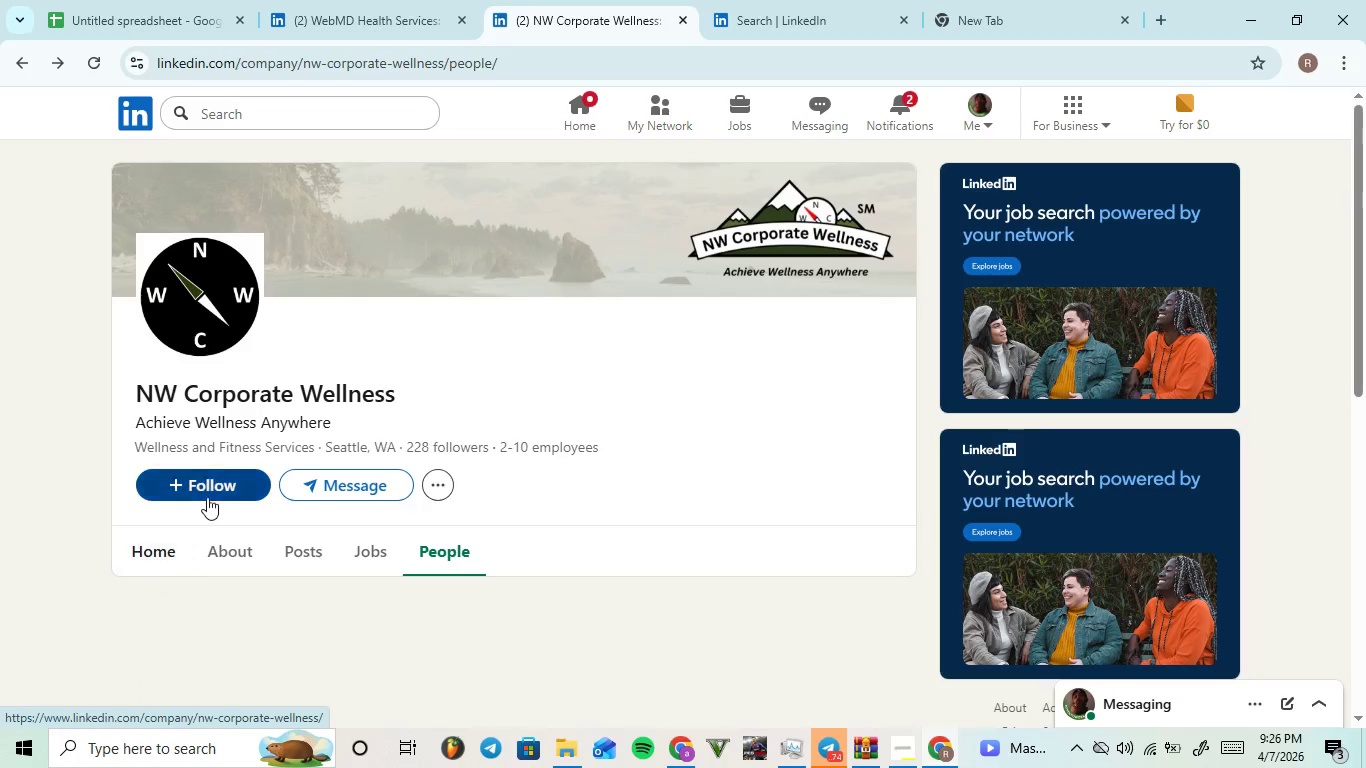 
left_click([207, 494])
 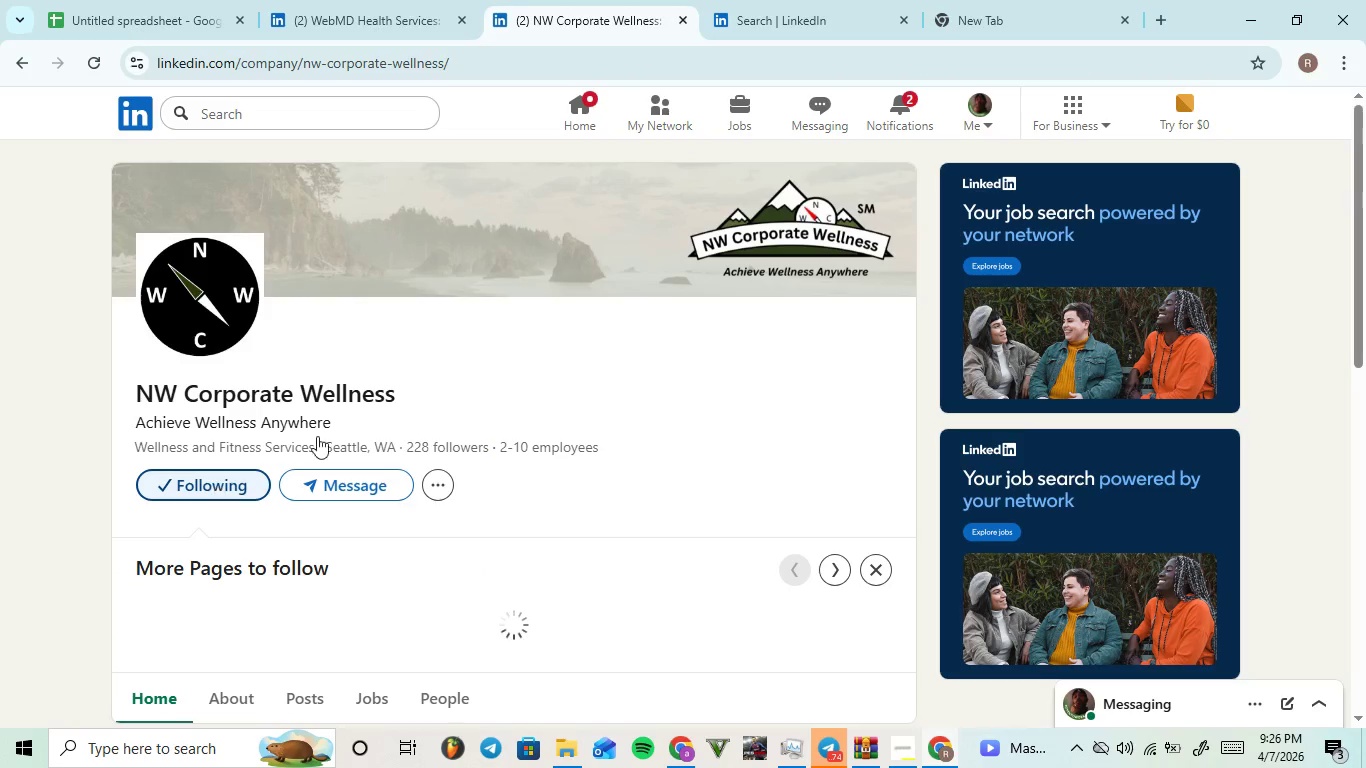 
scroll: coordinate [517, 394], scroll_direction: down, amount: 2.0
 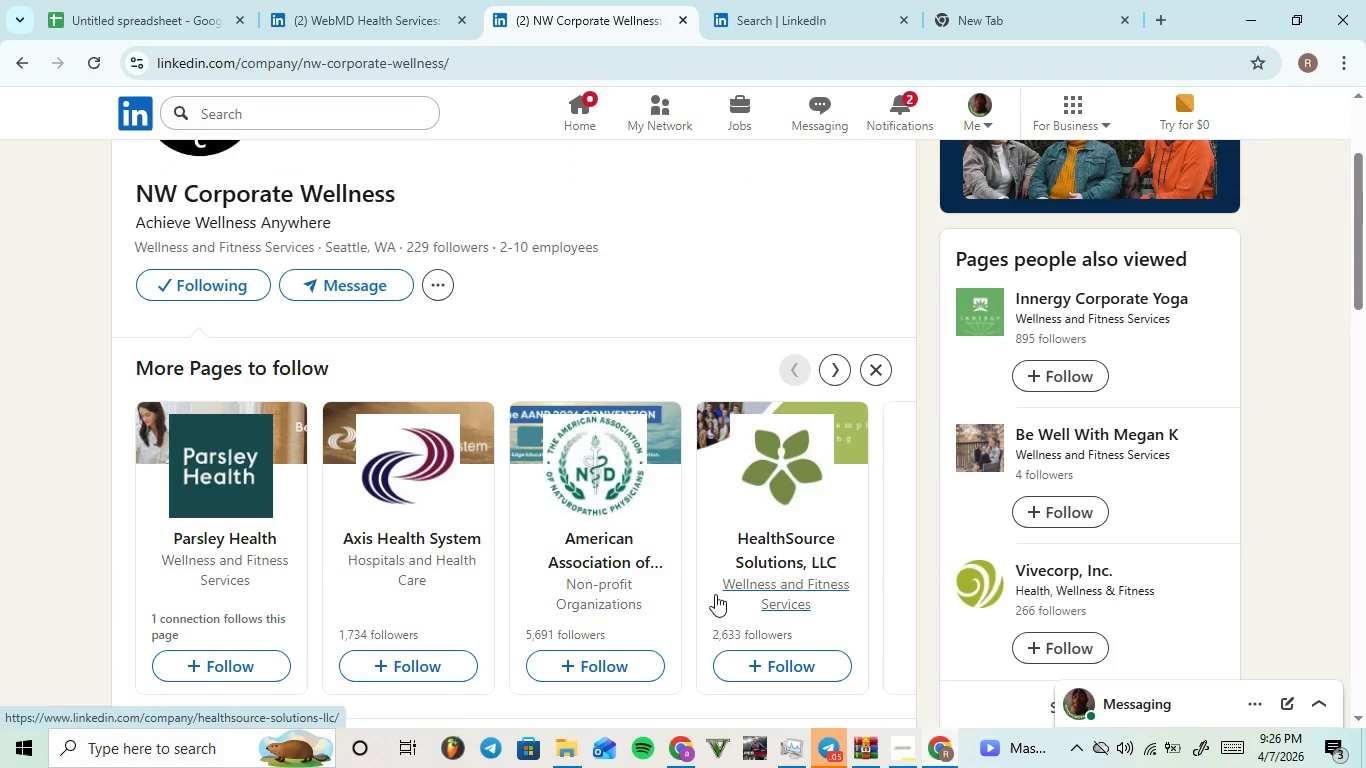 
wait(6.6)
 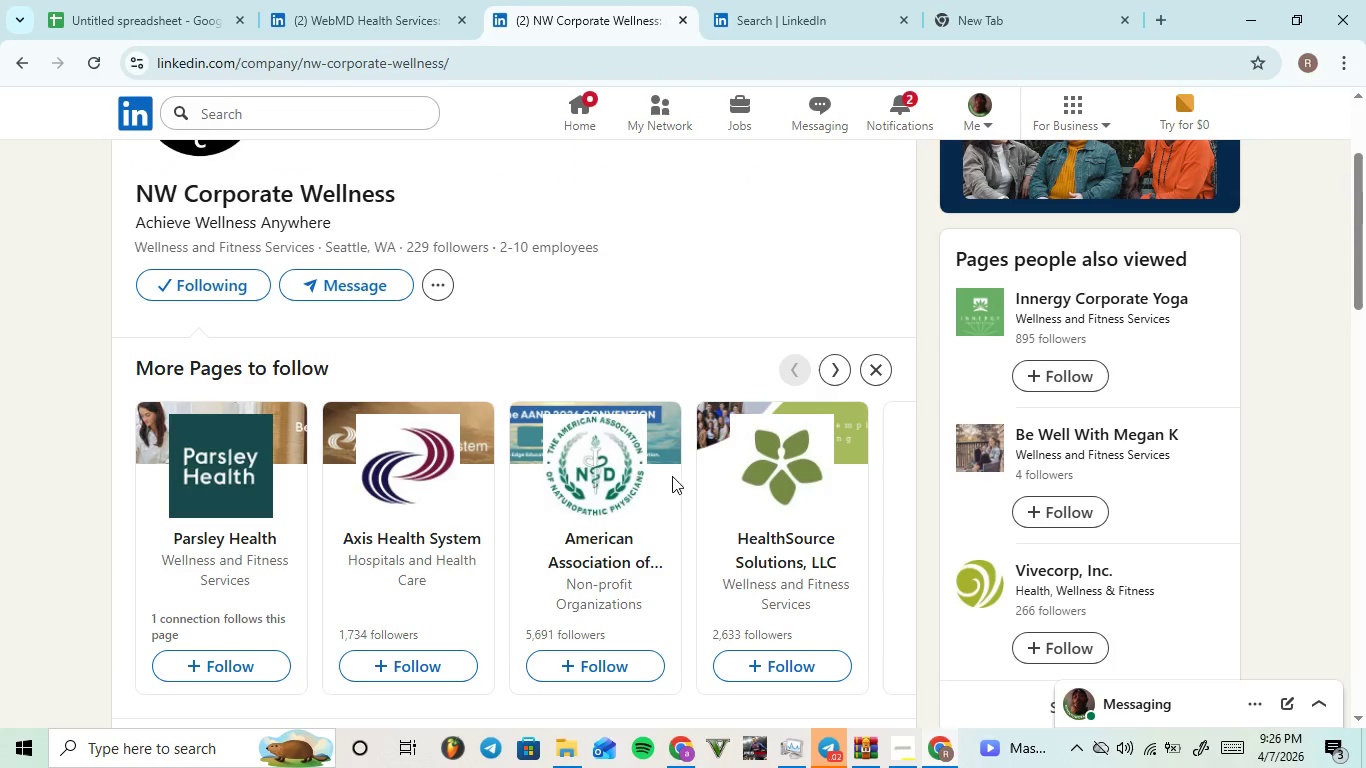 
left_click([827, 370])
 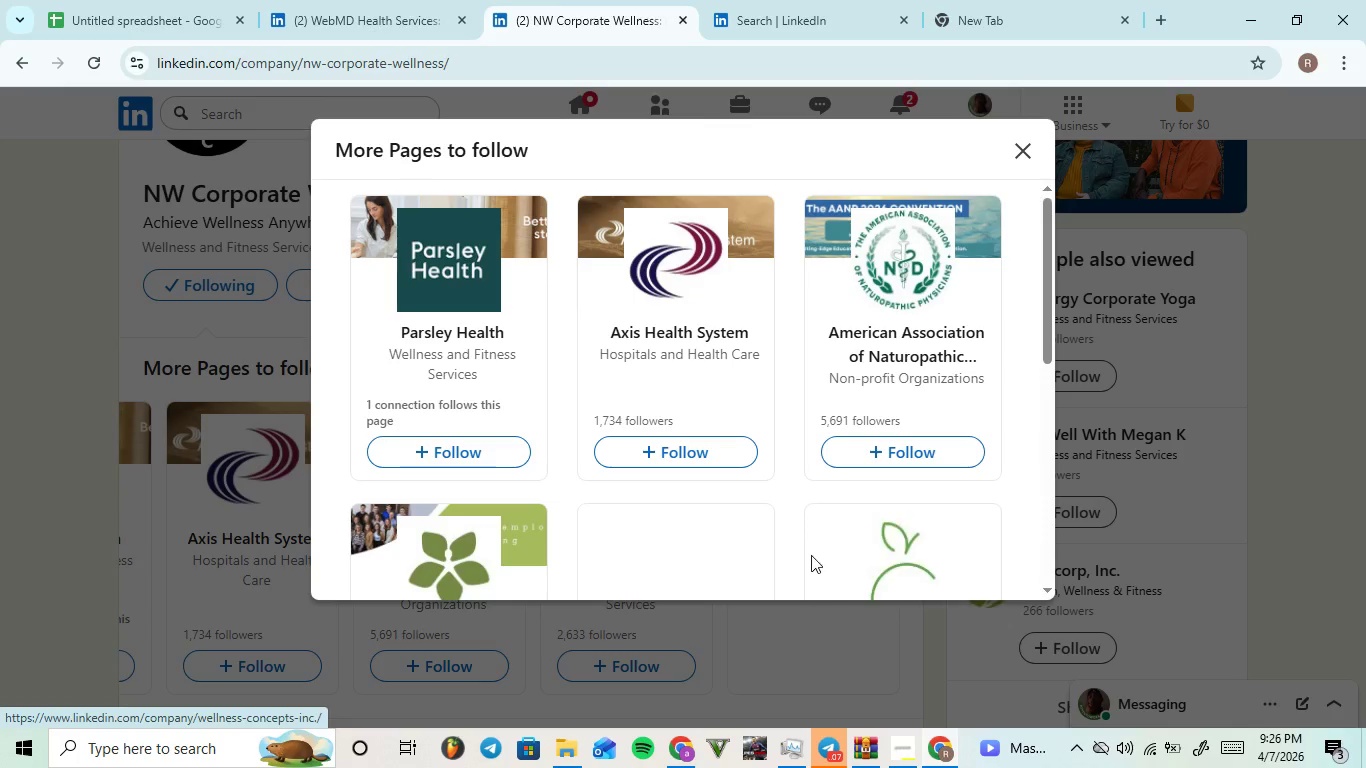 
scroll: coordinate [908, 349], scroll_direction: down, amount: 4.0
 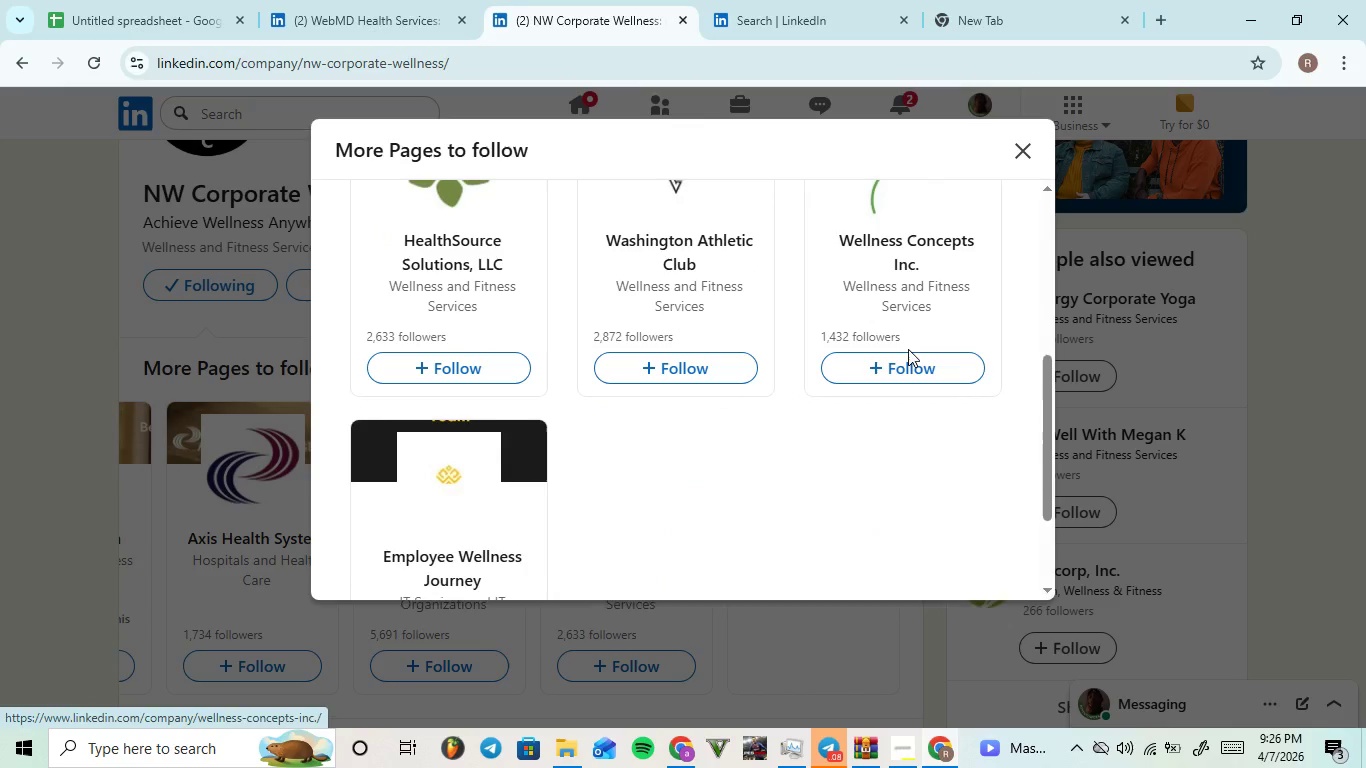 
scroll: coordinate [756, 374], scroll_direction: none, amount: 0.0
 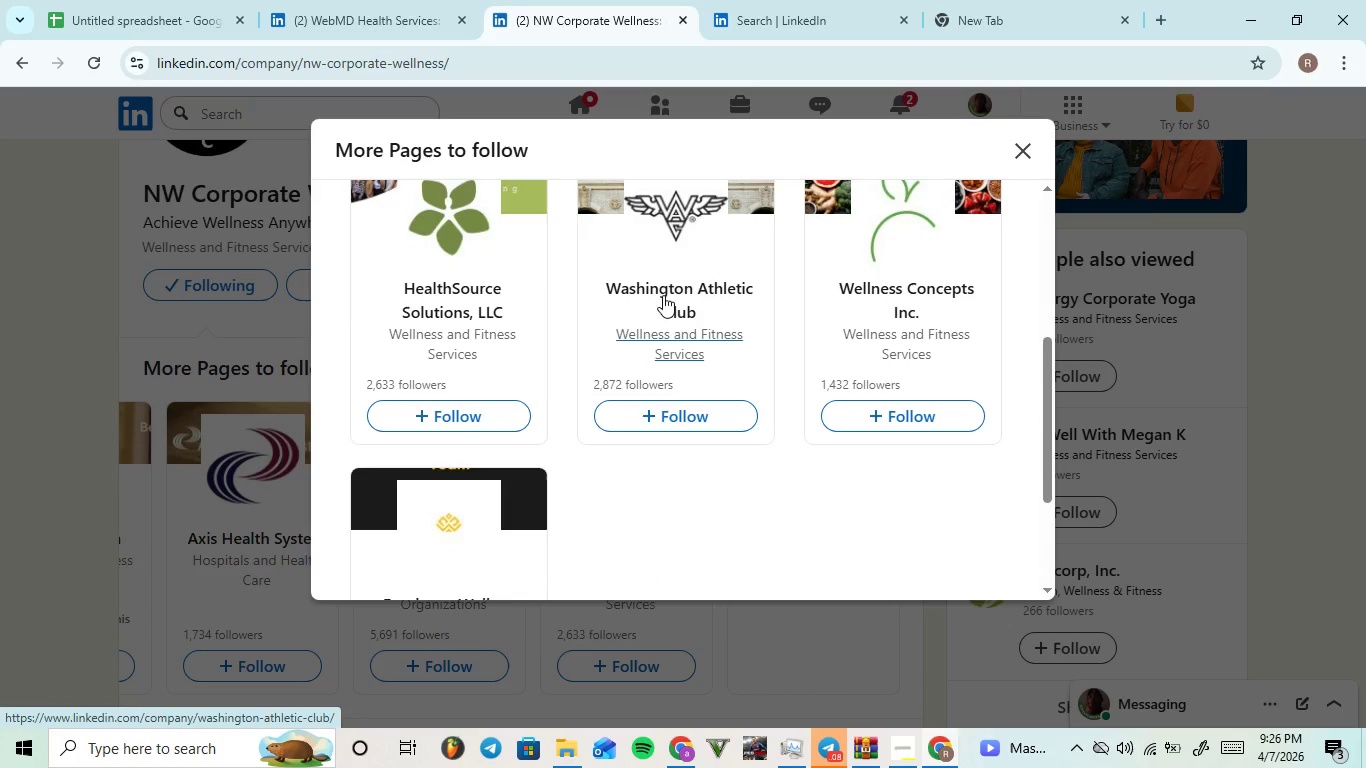 
left_click([672, 329])
 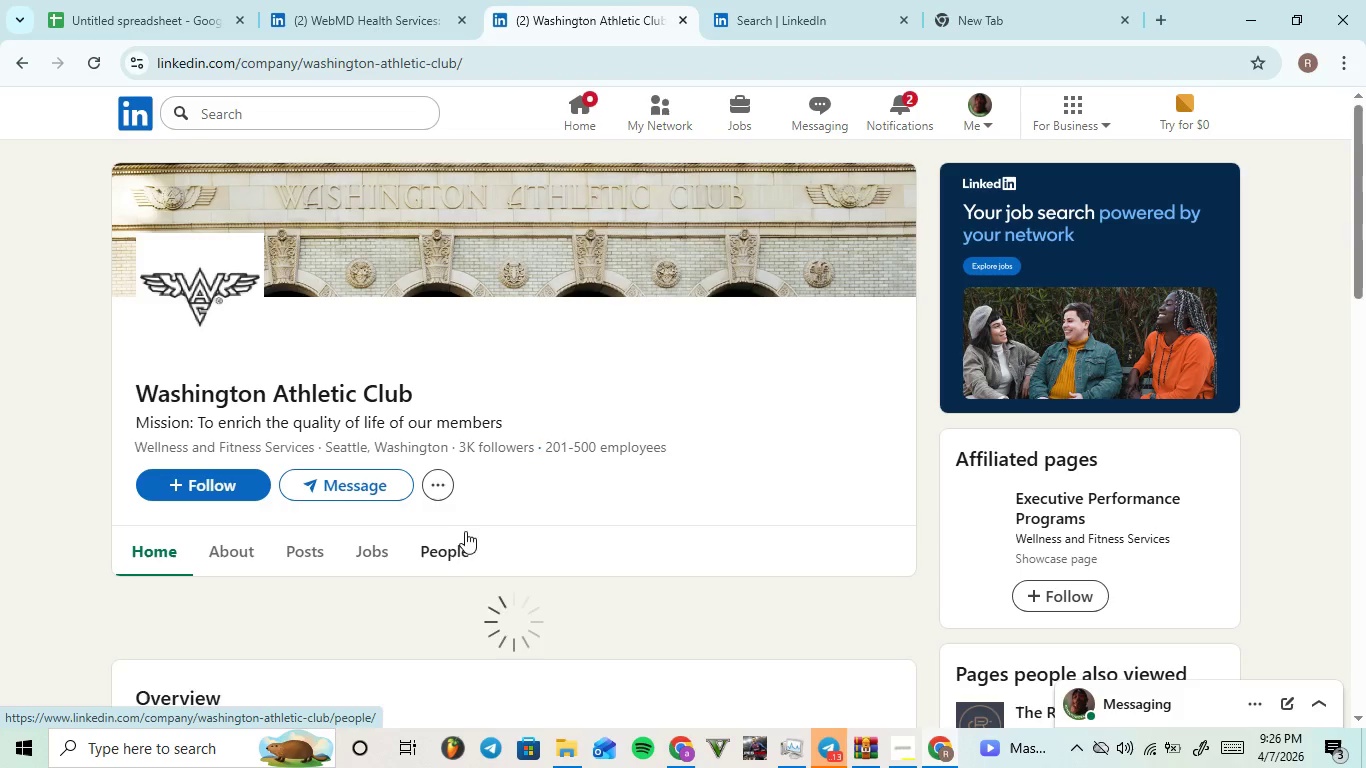 
scroll: coordinate [534, 602], scroll_direction: down, amount: 1.0
 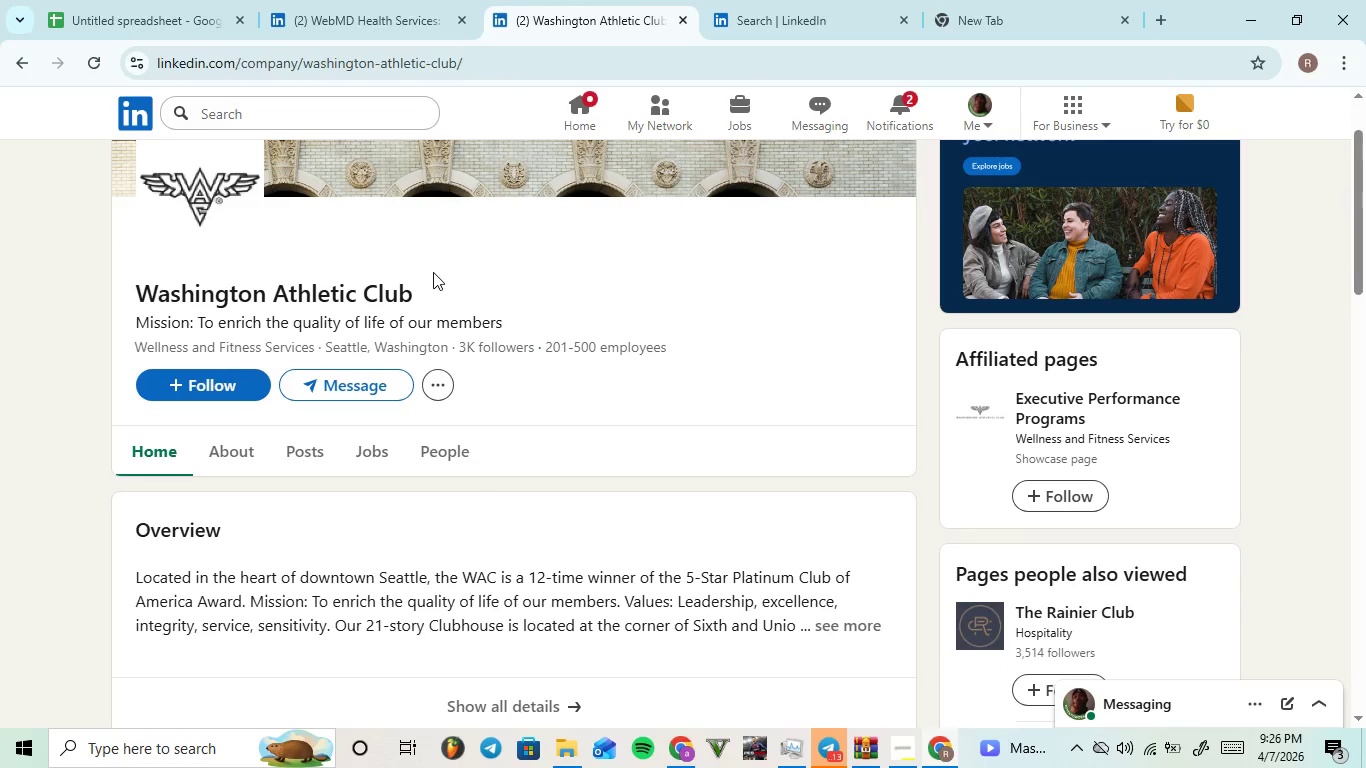 
left_click_drag(start_coordinate=[432, 277], to_coordinate=[83, 297])
 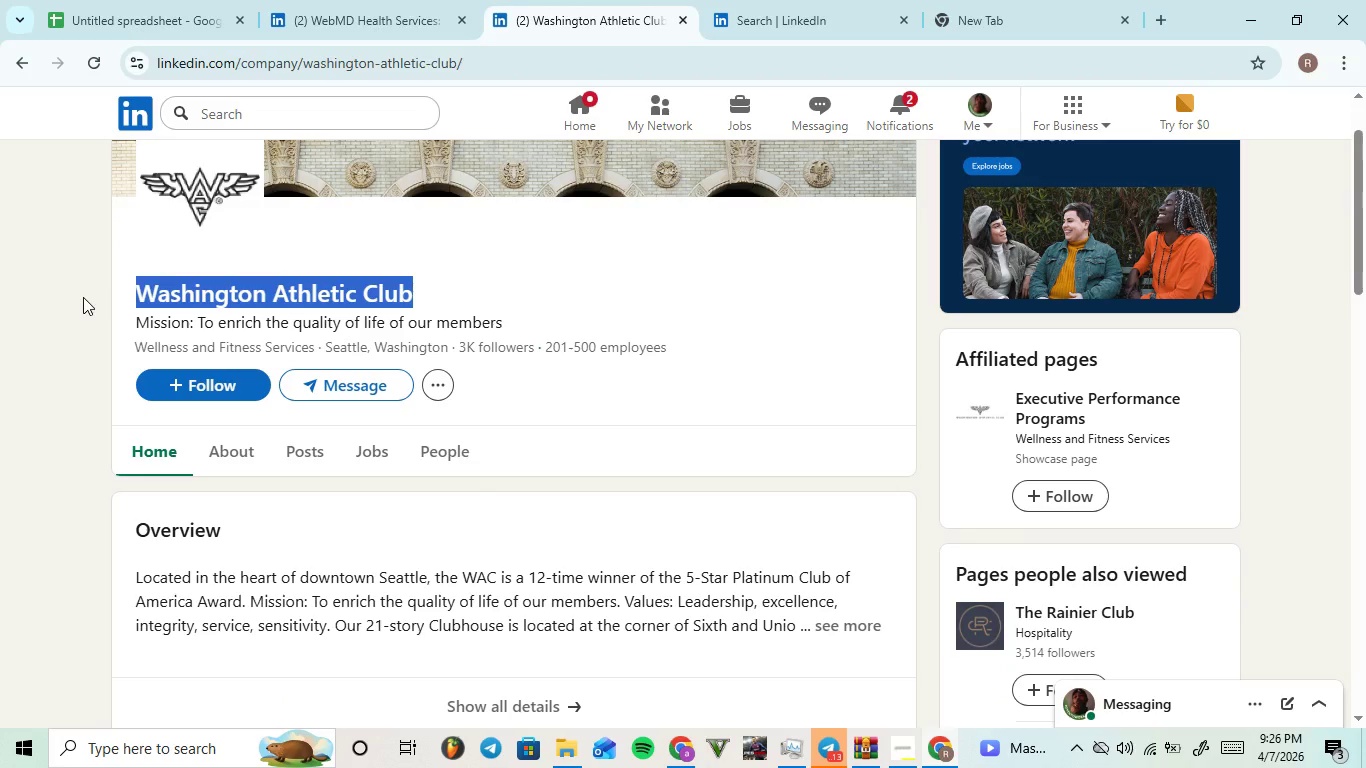 
key(C)
 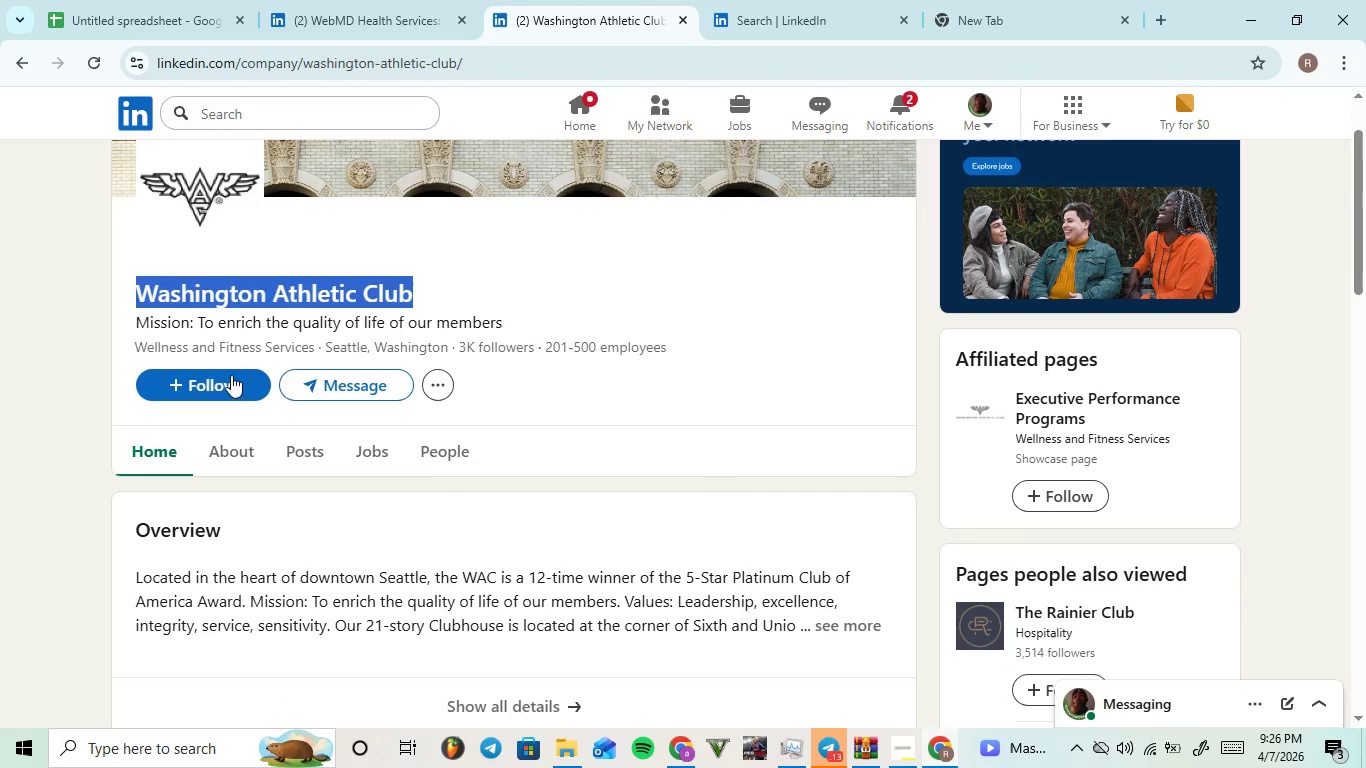 
key(Control+C)
 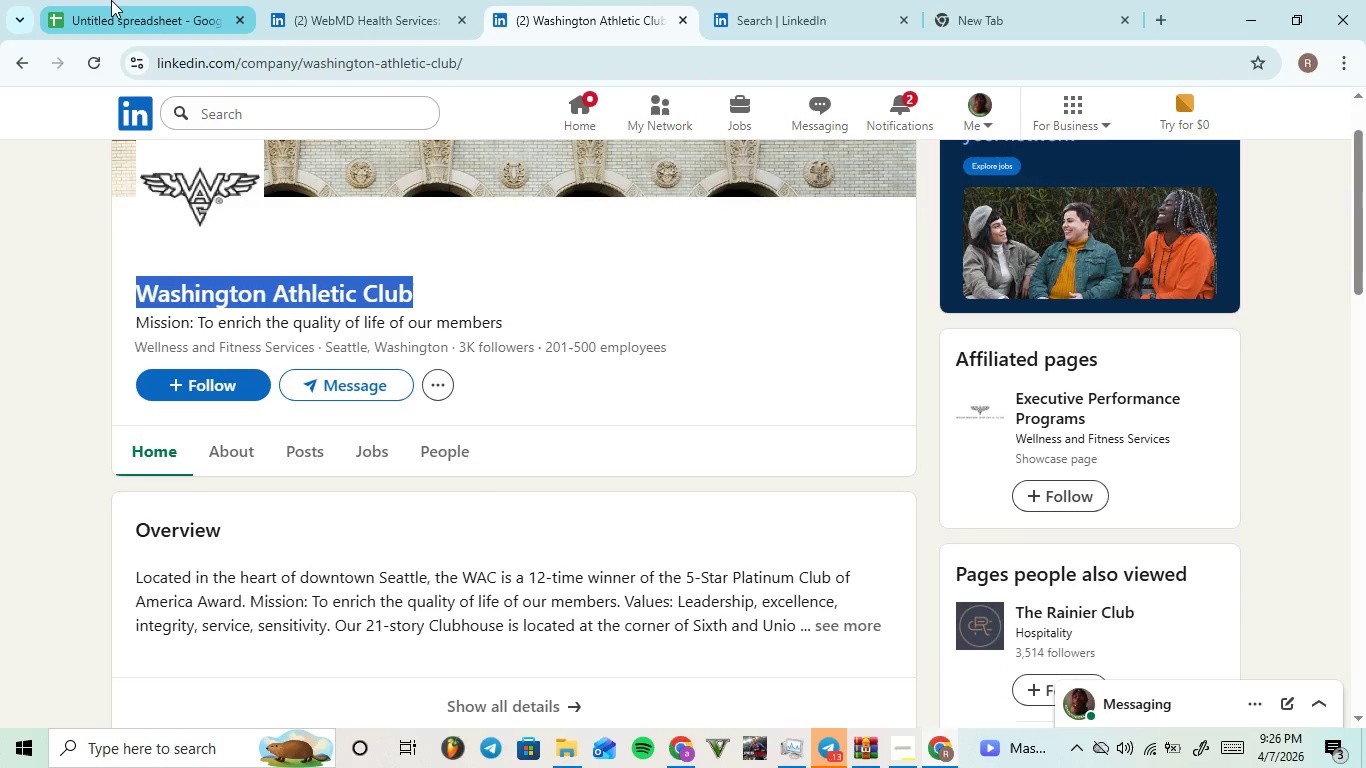 
left_click([111, 2])
 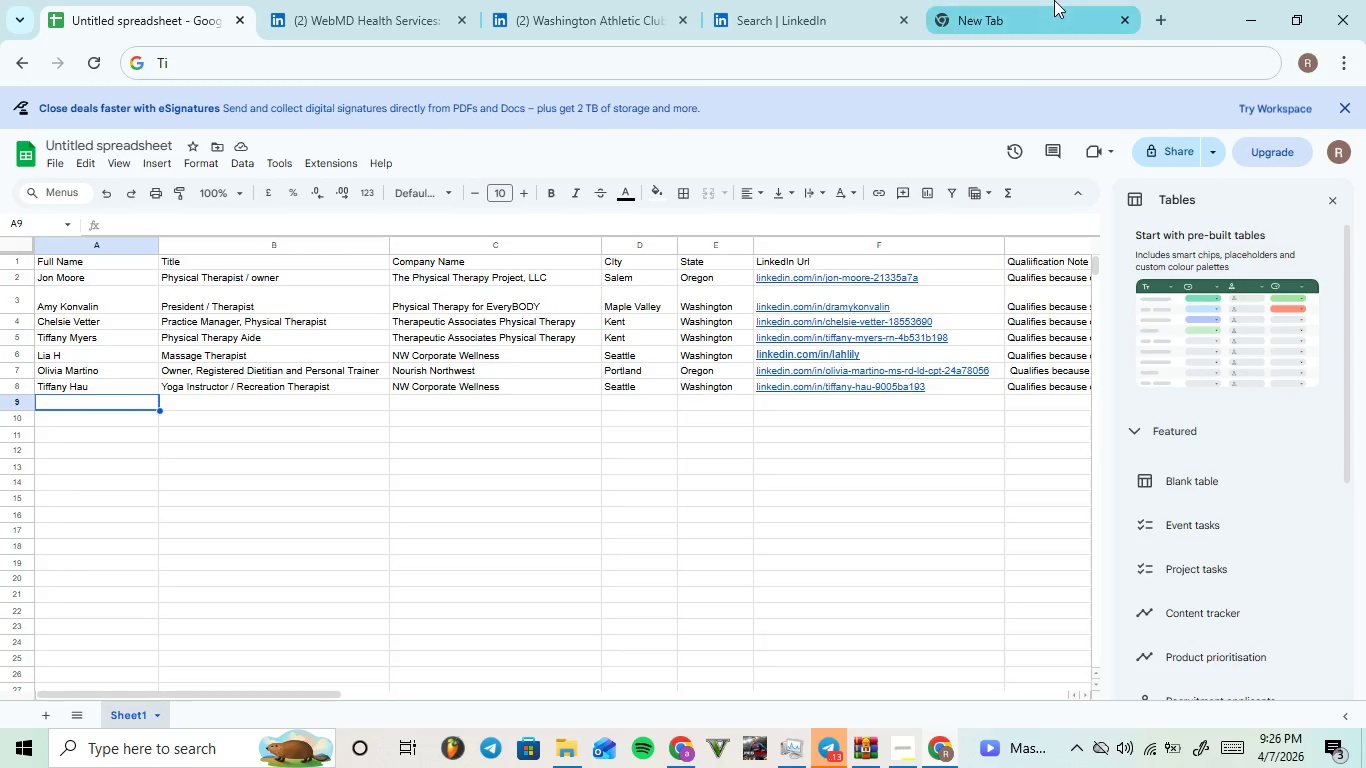 
left_click([1046, 0])
 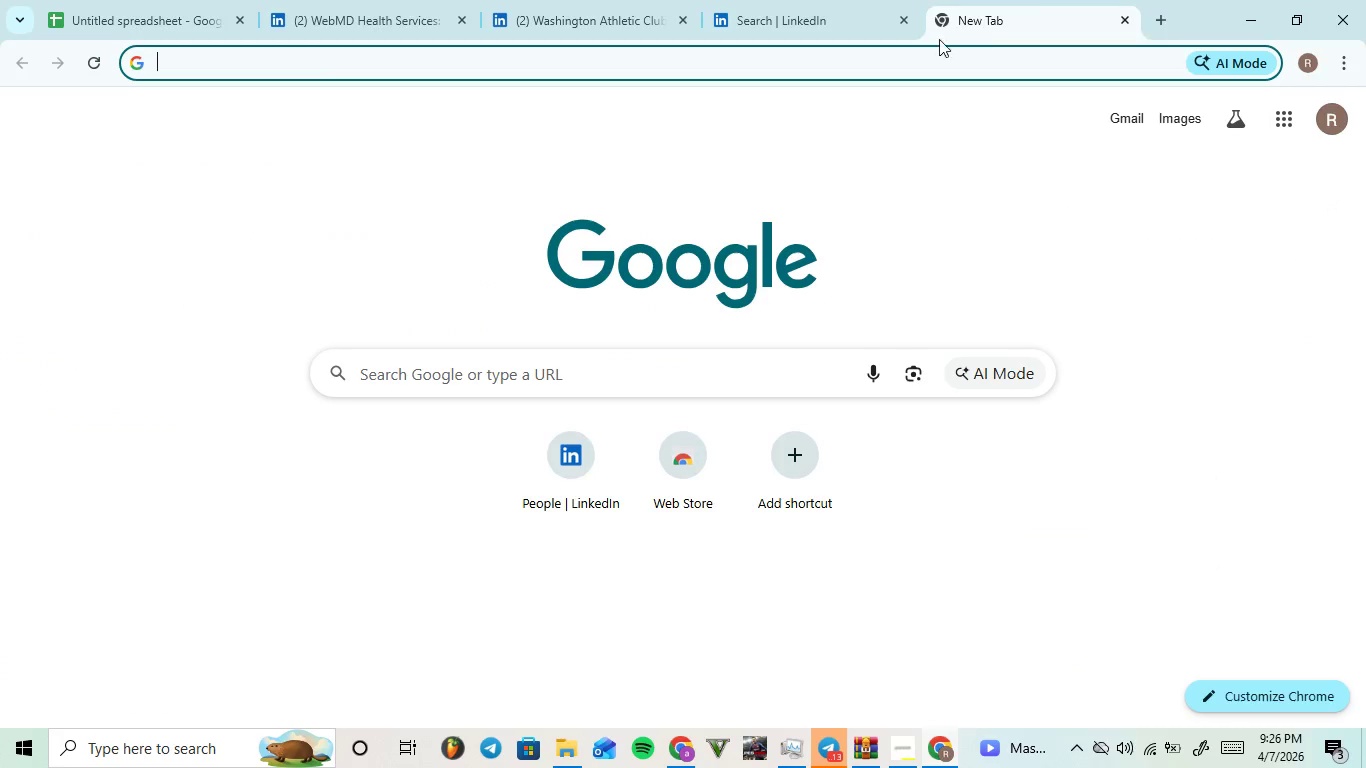 
key(Control+ControlLeft)
 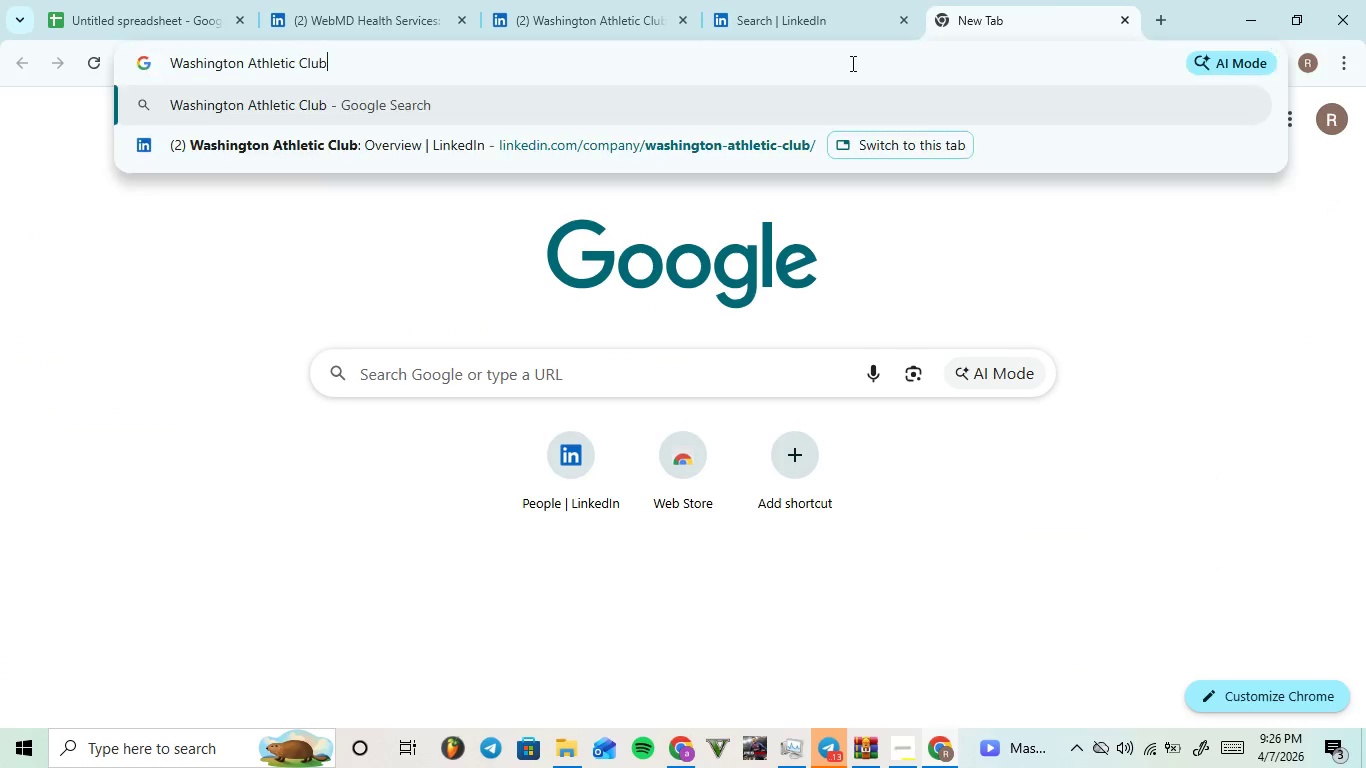 
key(Control+V)
 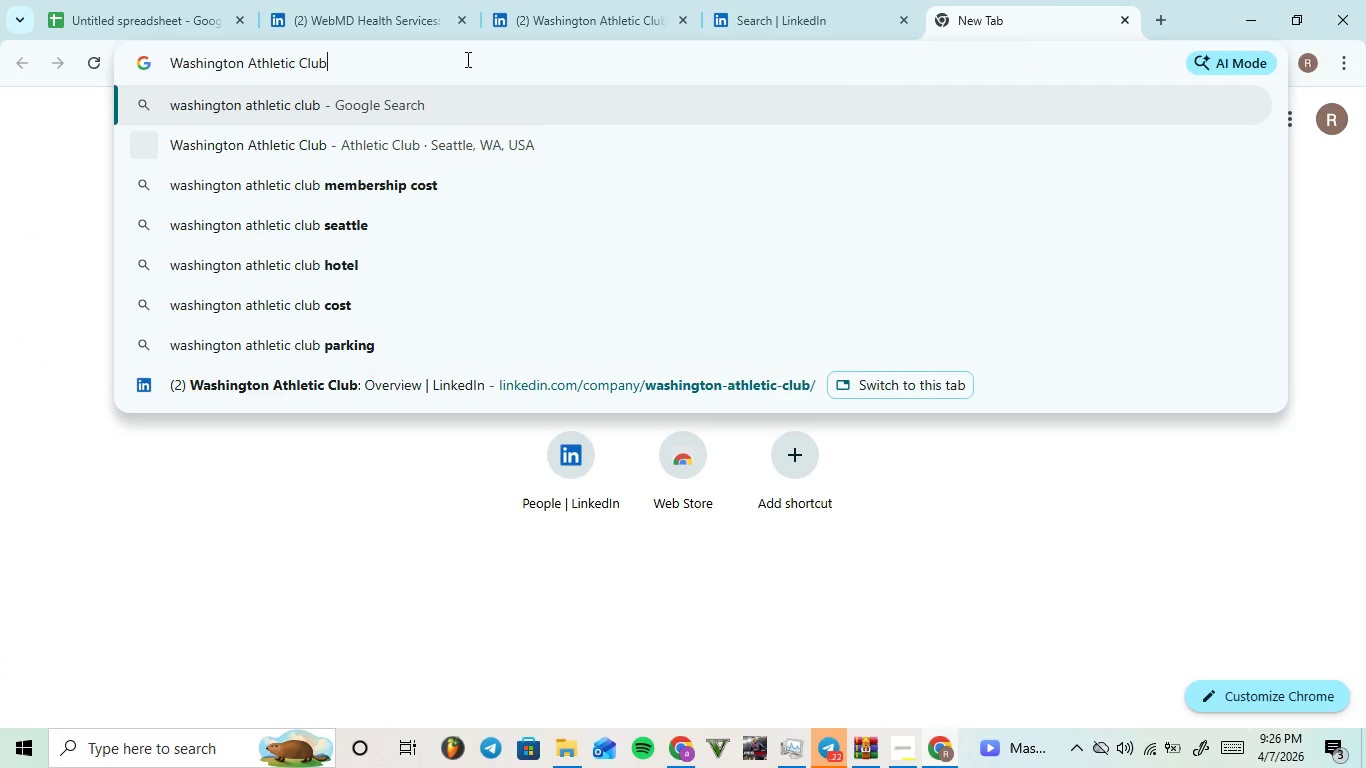 
left_click_drag(start_coordinate=[466, 59], to_coordinate=[0, 62])
 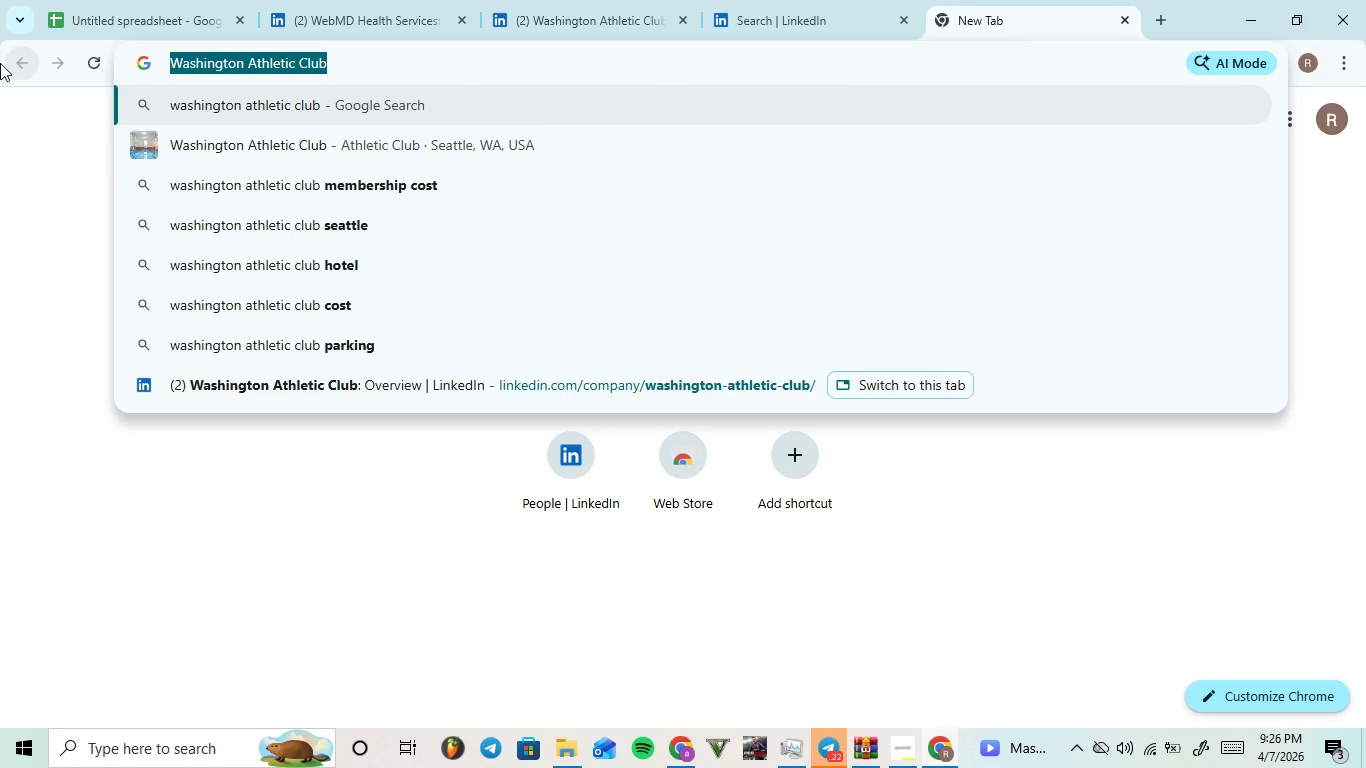 
key(Control+X)
 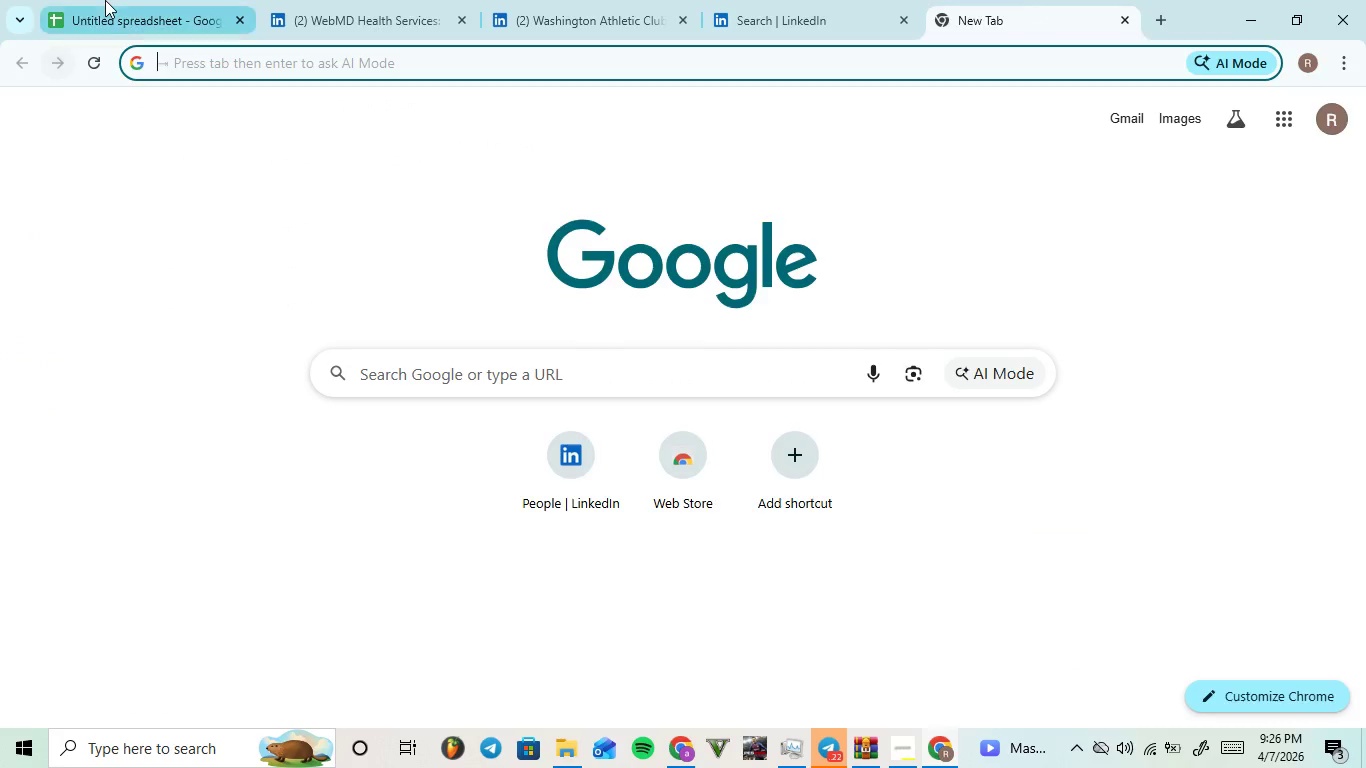 
left_click([105, 0])
 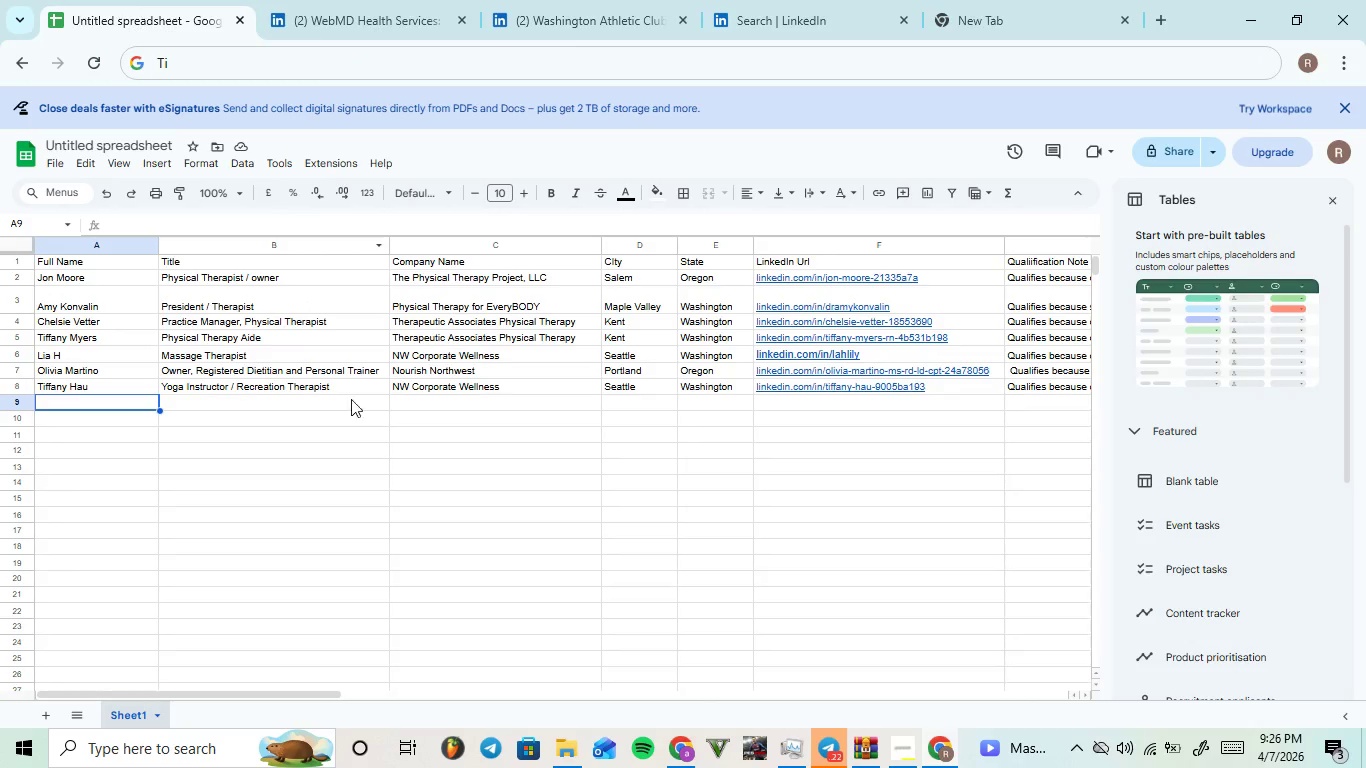 
left_click([444, 403])
 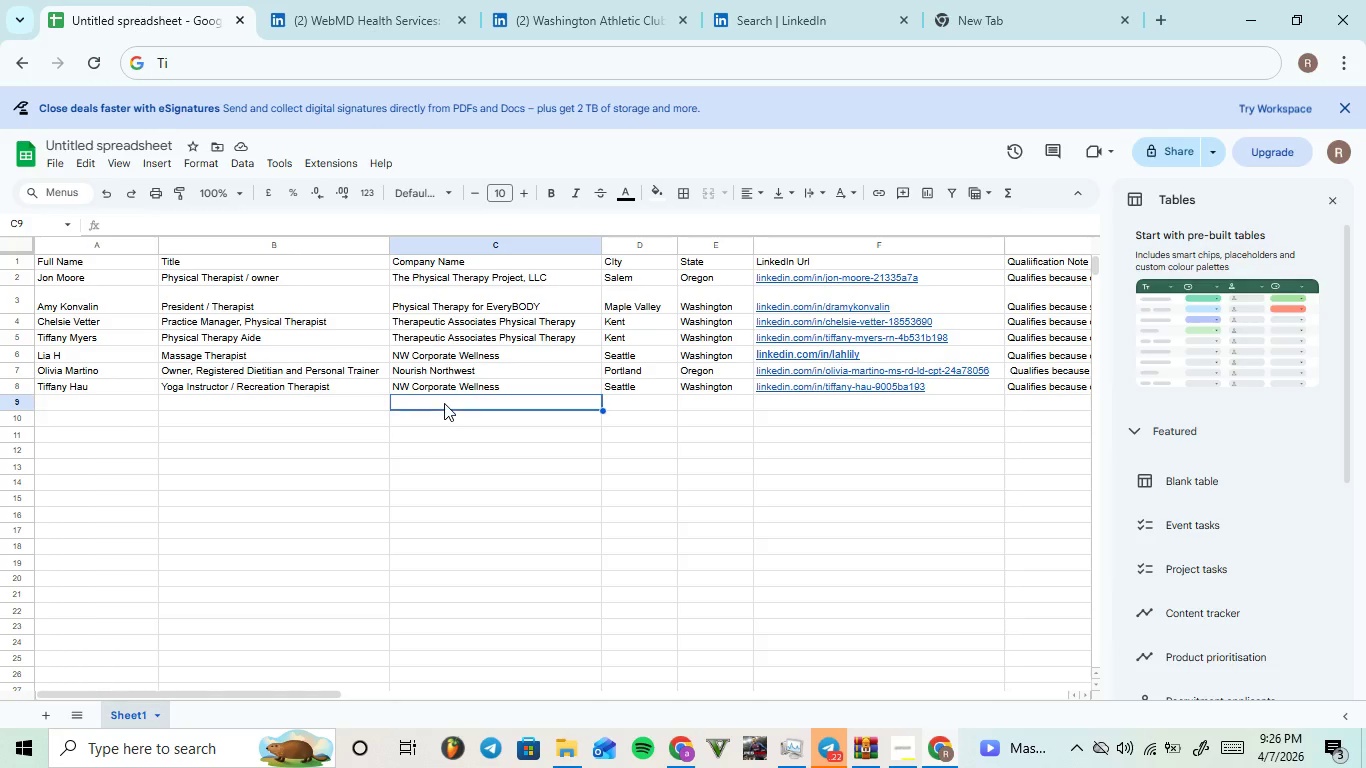 
key(Control+ControlLeft)
 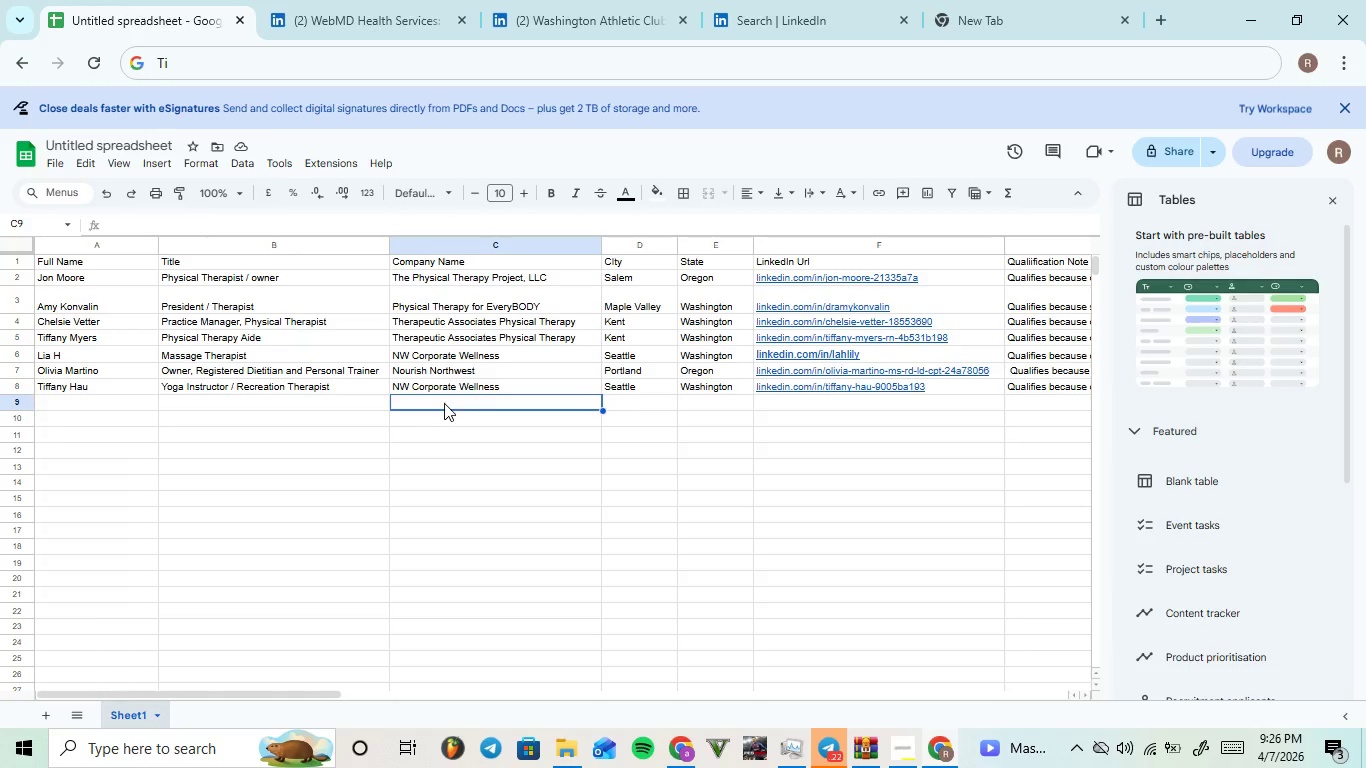 
key(Control+V)
 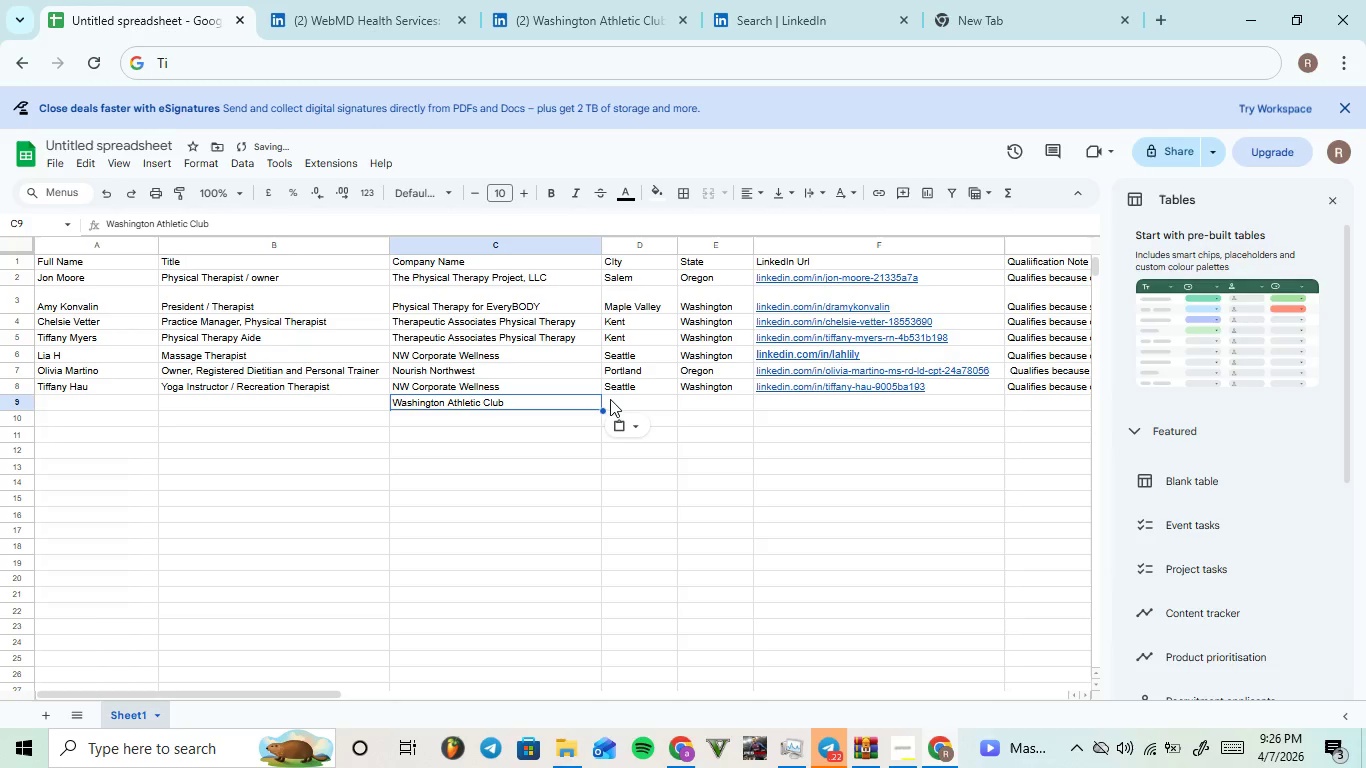 
left_click([508, 422])
 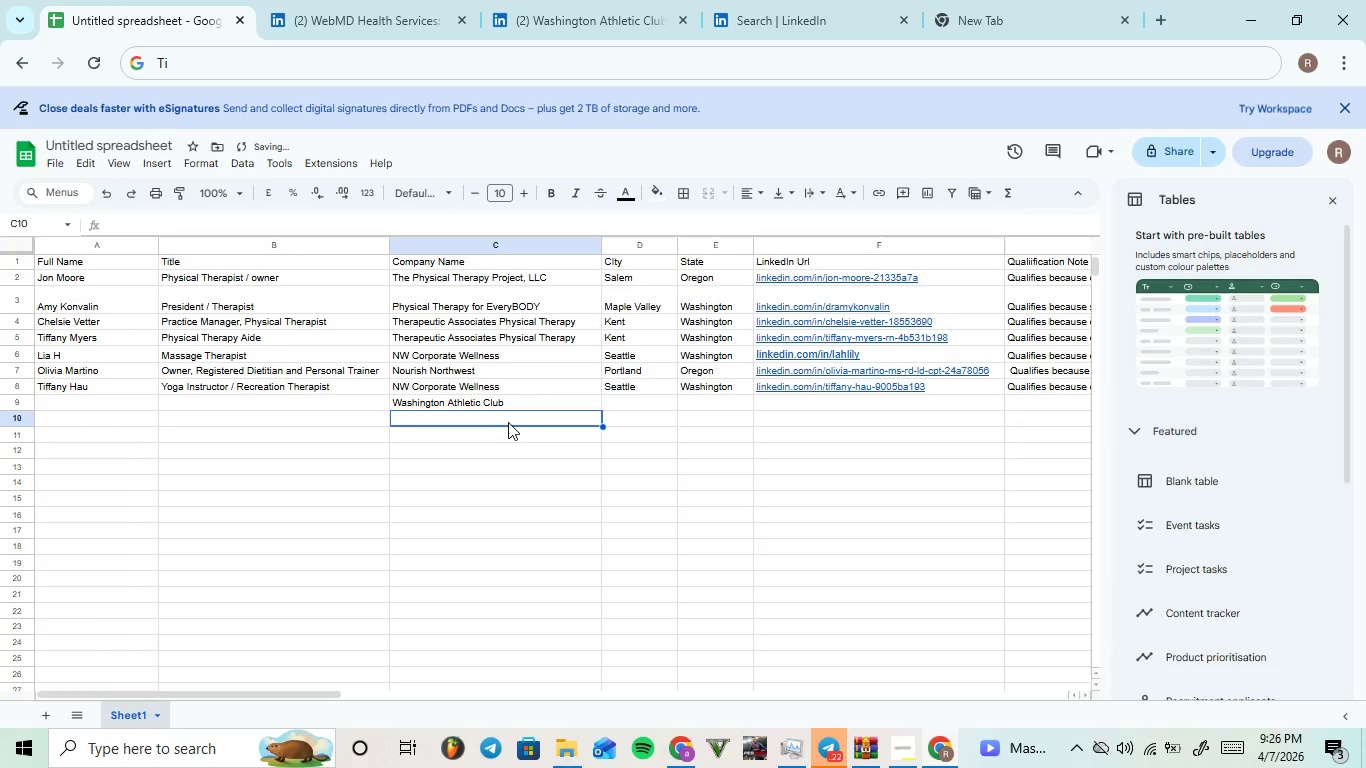 
key(Control+V)
 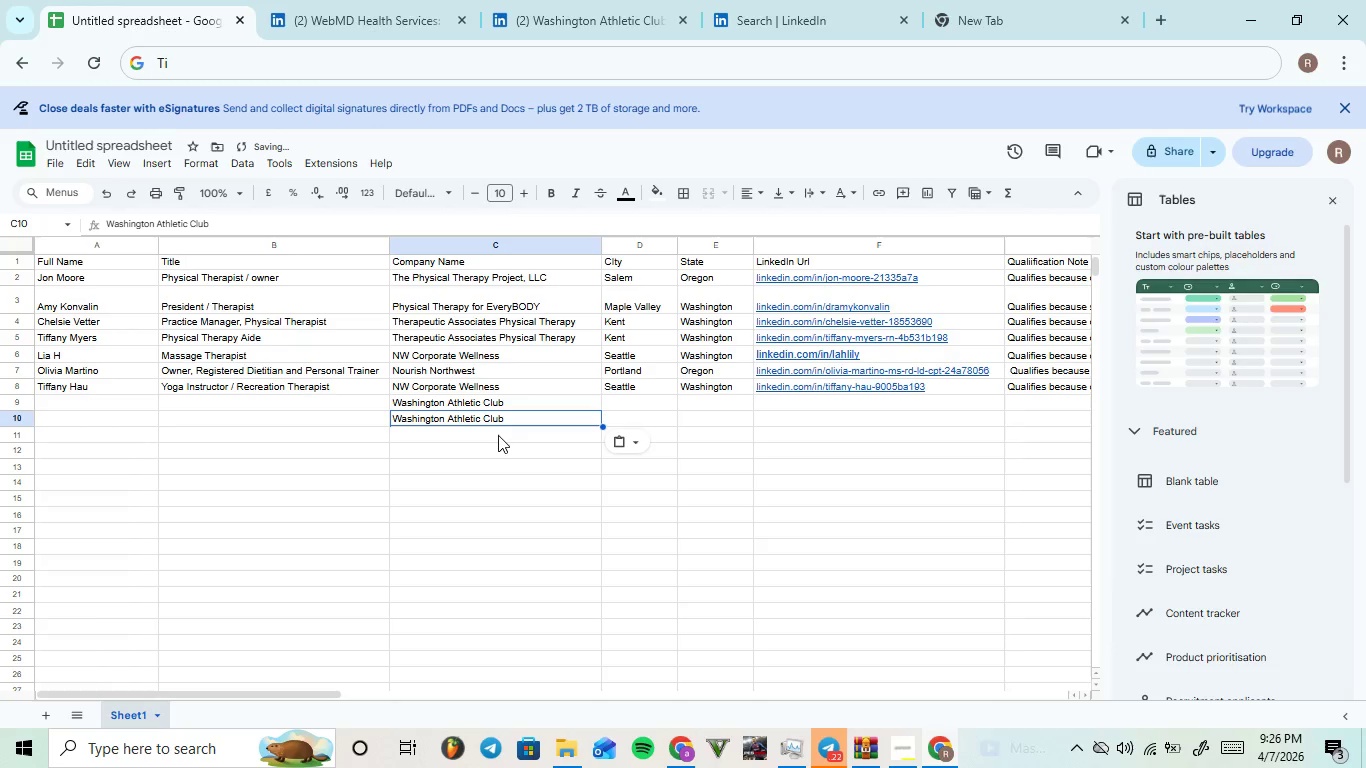 
left_click([498, 435])
 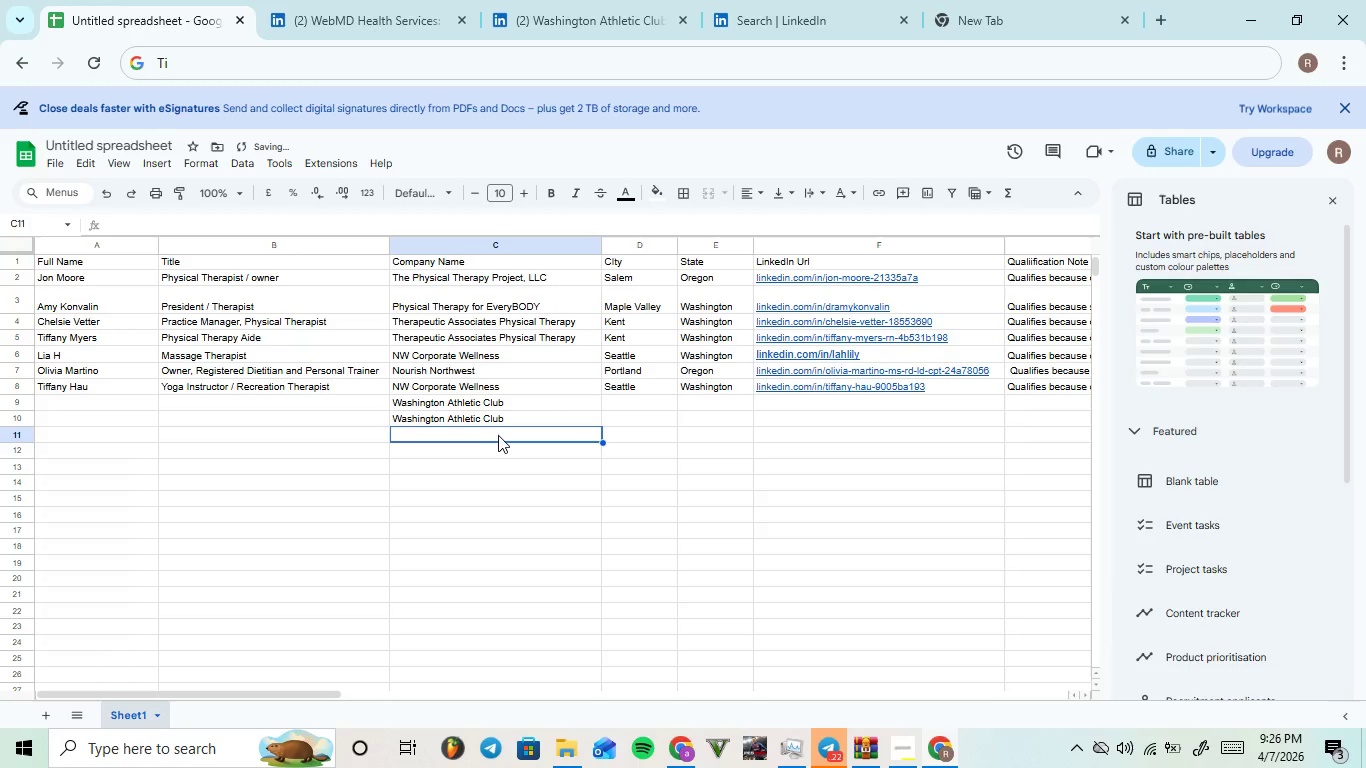 
key(Control+V)
 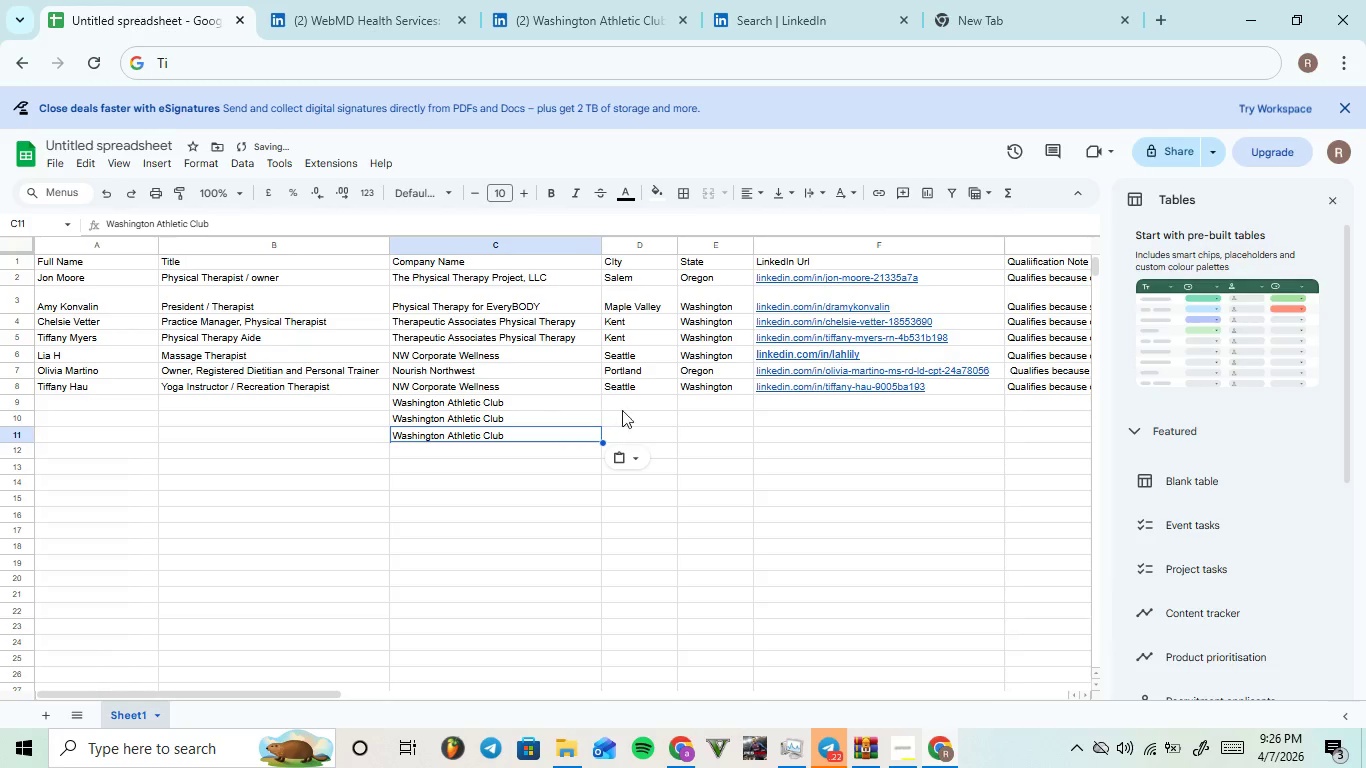 
left_click([628, 402])
 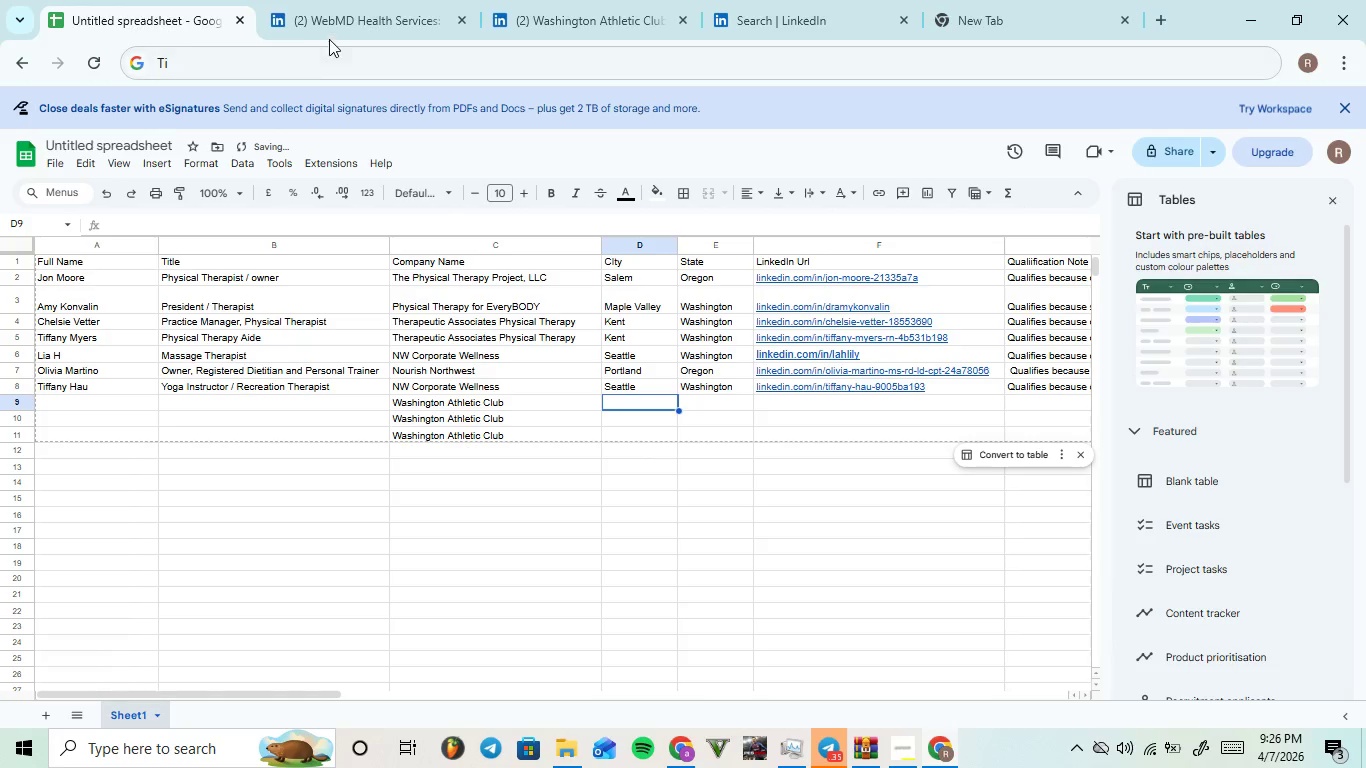 
left_click([337, 26])
 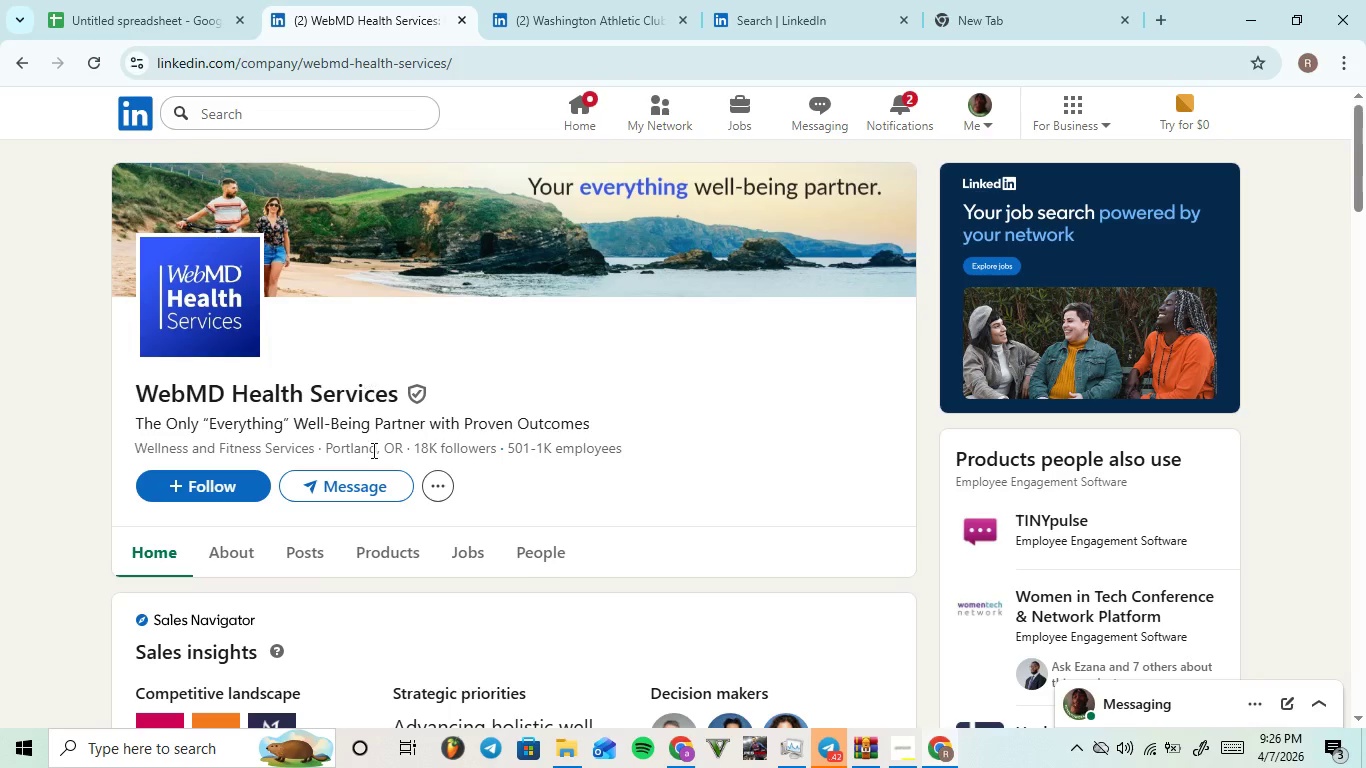 
left_click_drag(start_coordinate=[372, 450], to_coordinate=[327, 449])
 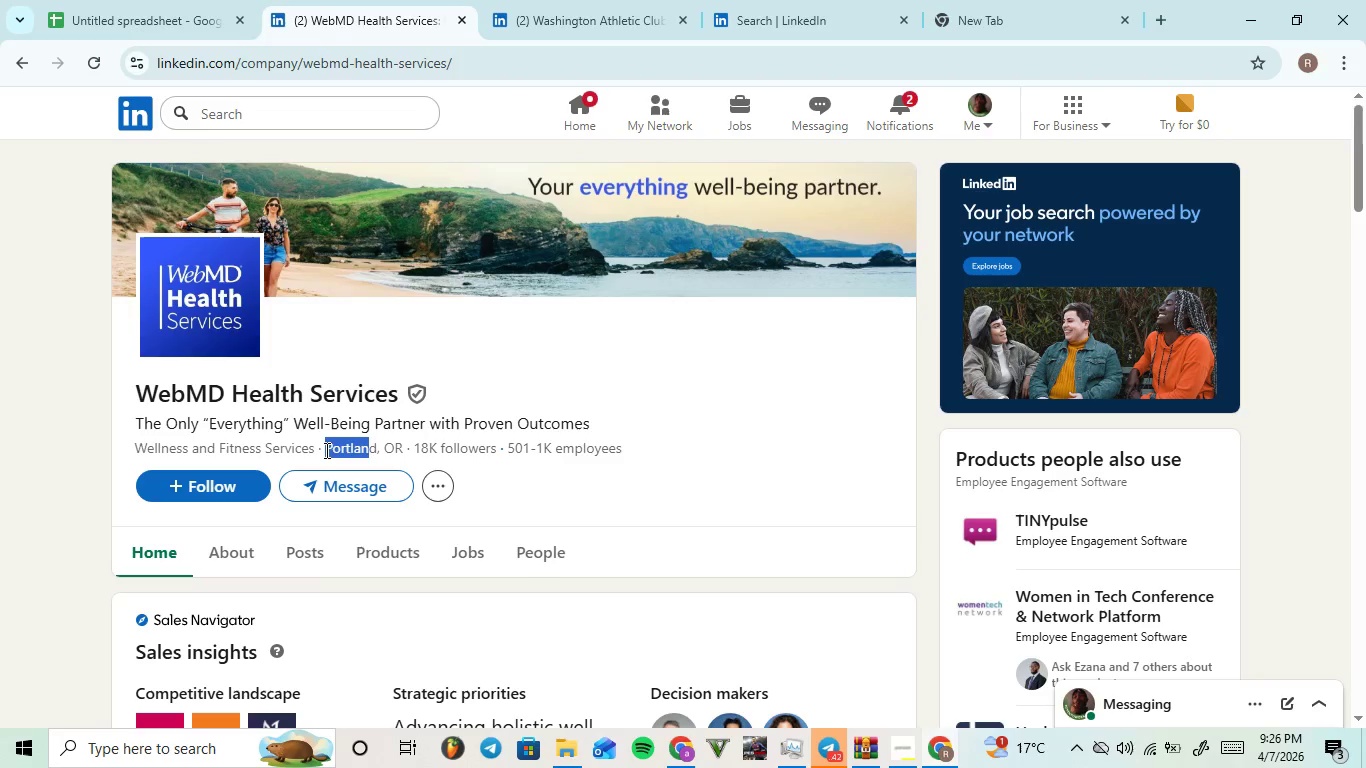 
key(Control+C)
 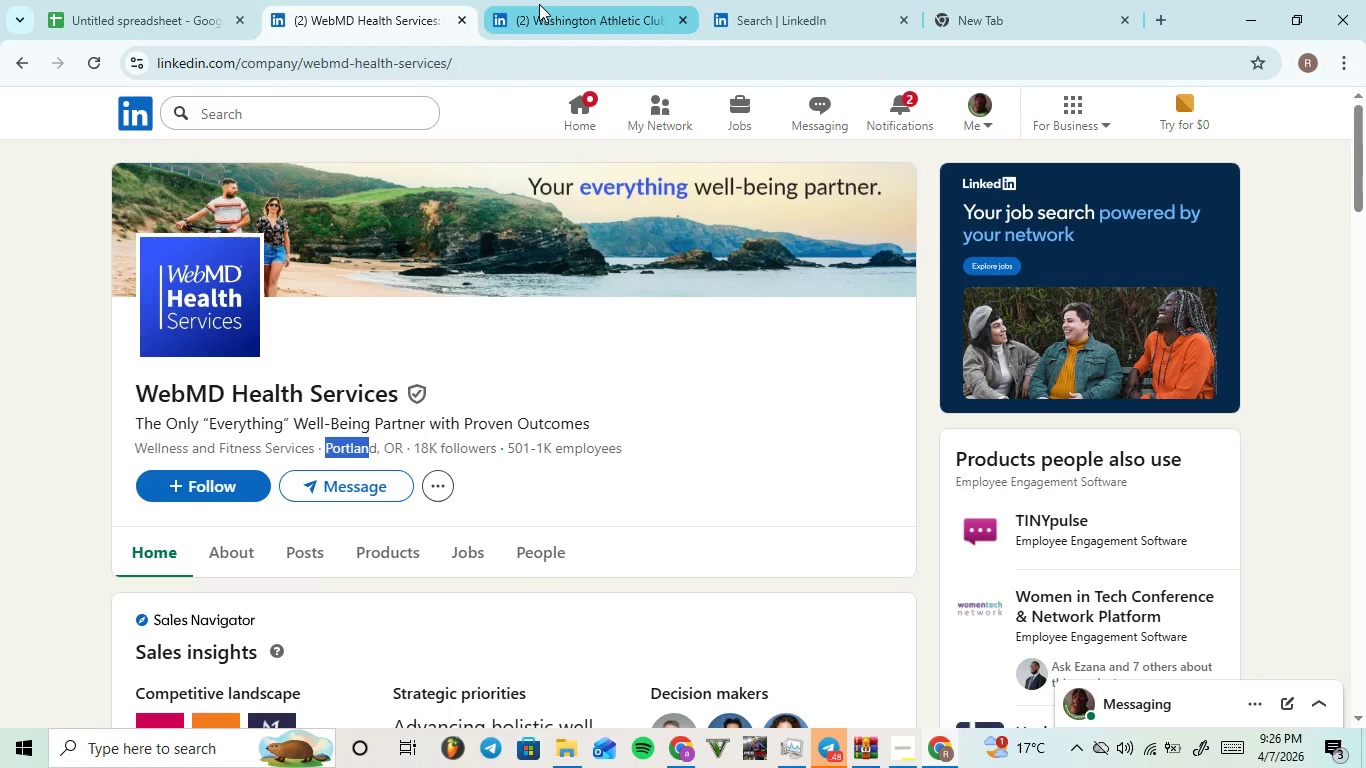 
left_click([539, 3])
 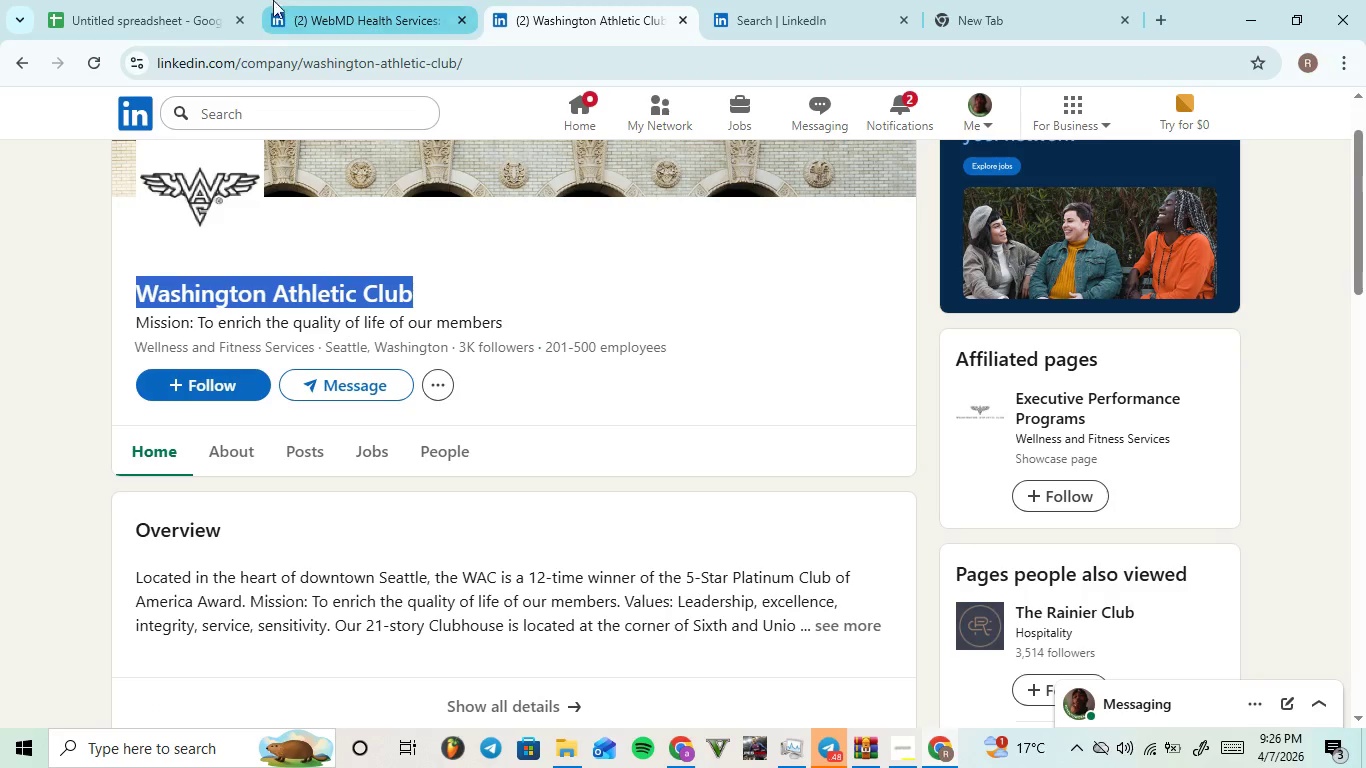 
left_click([222, 4])
 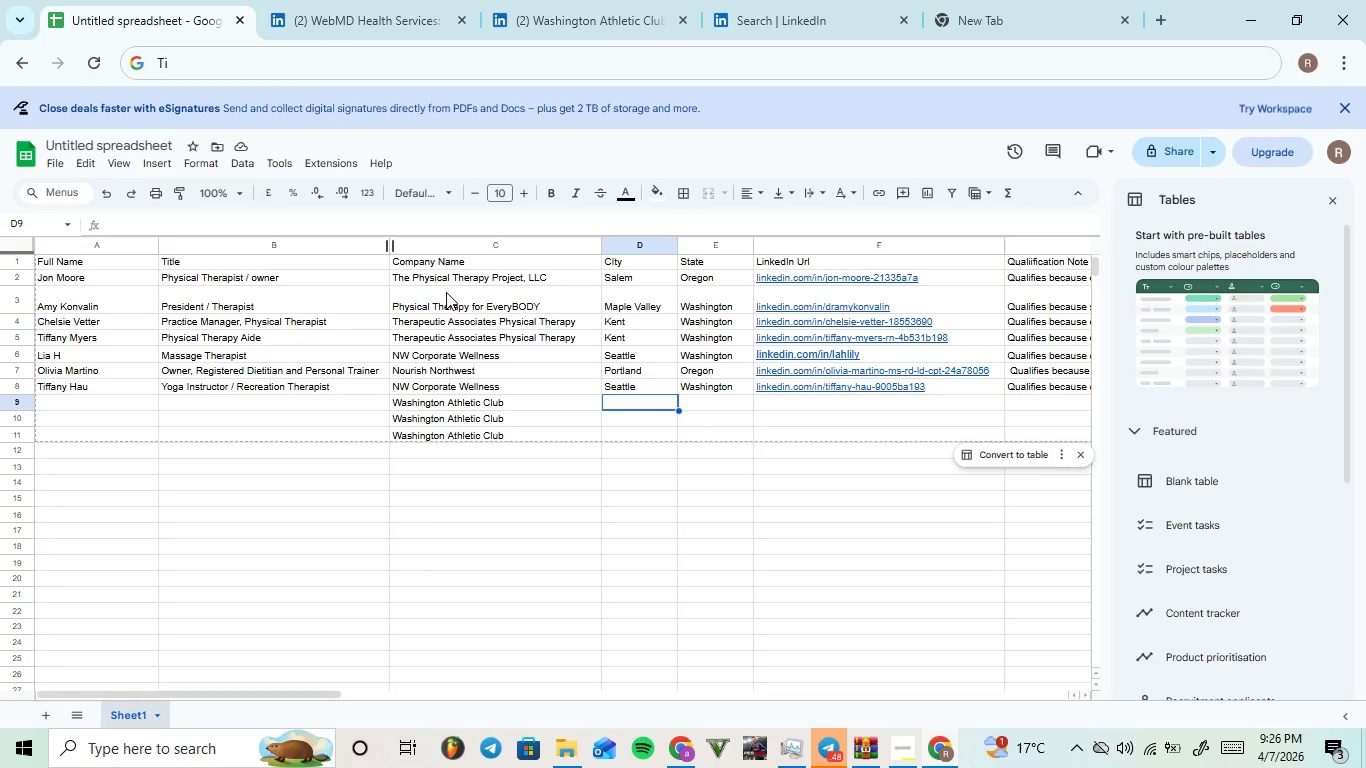 
key(Control+ControlLeft)
 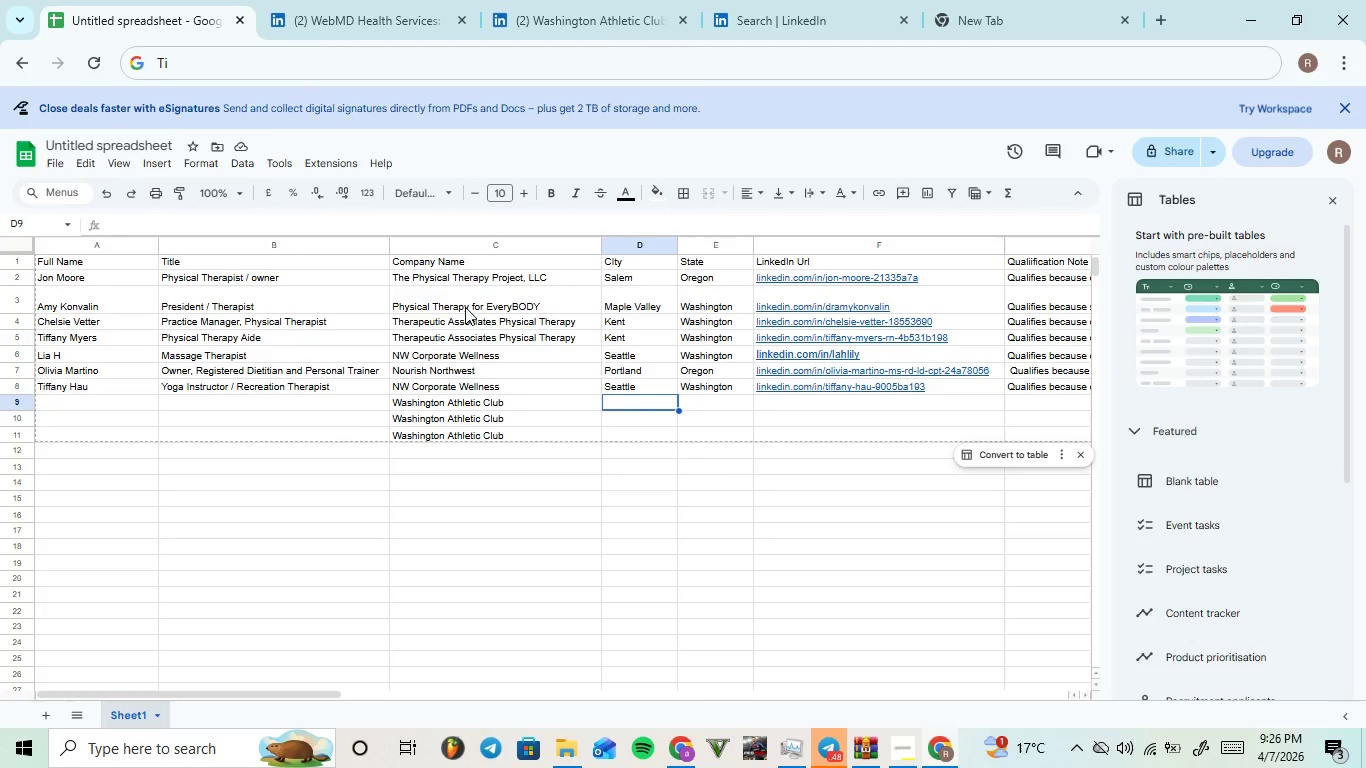 
key(Control+V)
 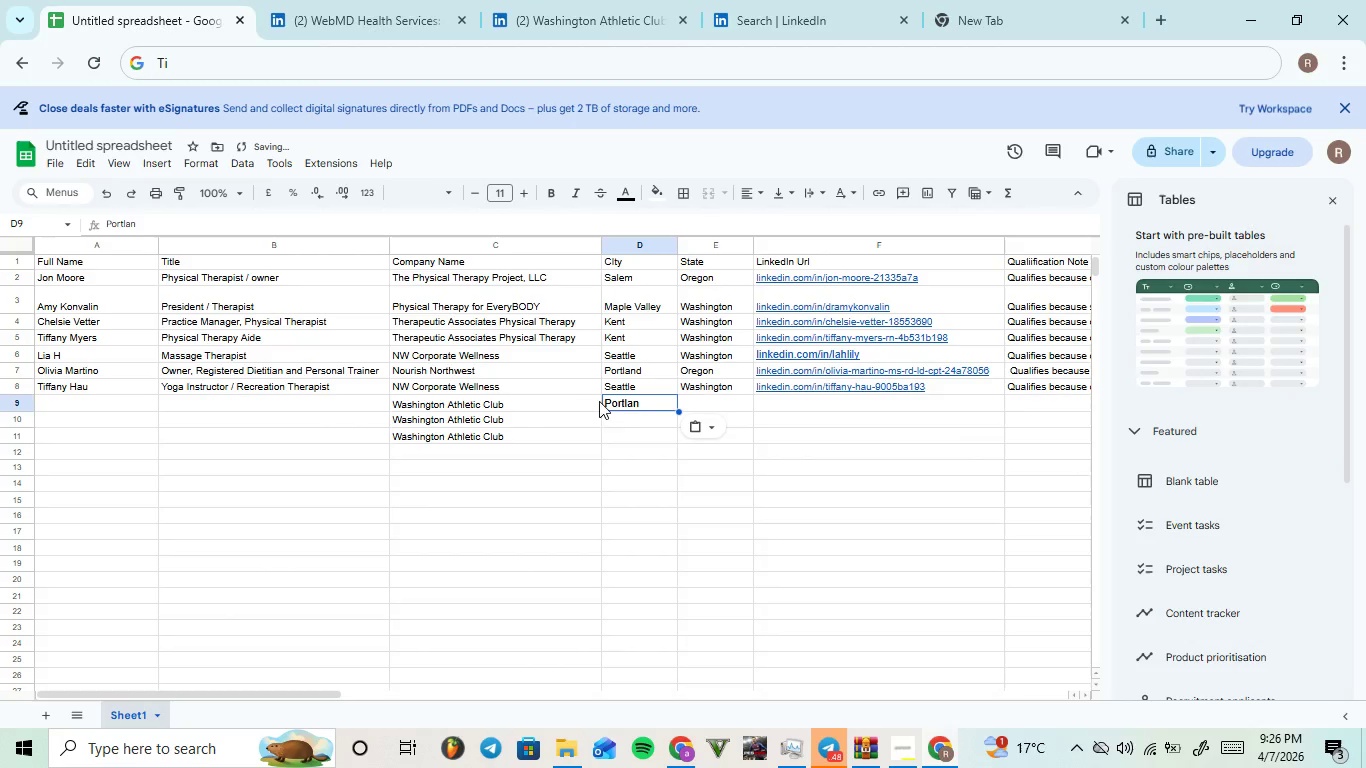 
type(d)
key(Backspace)
type(Por)
 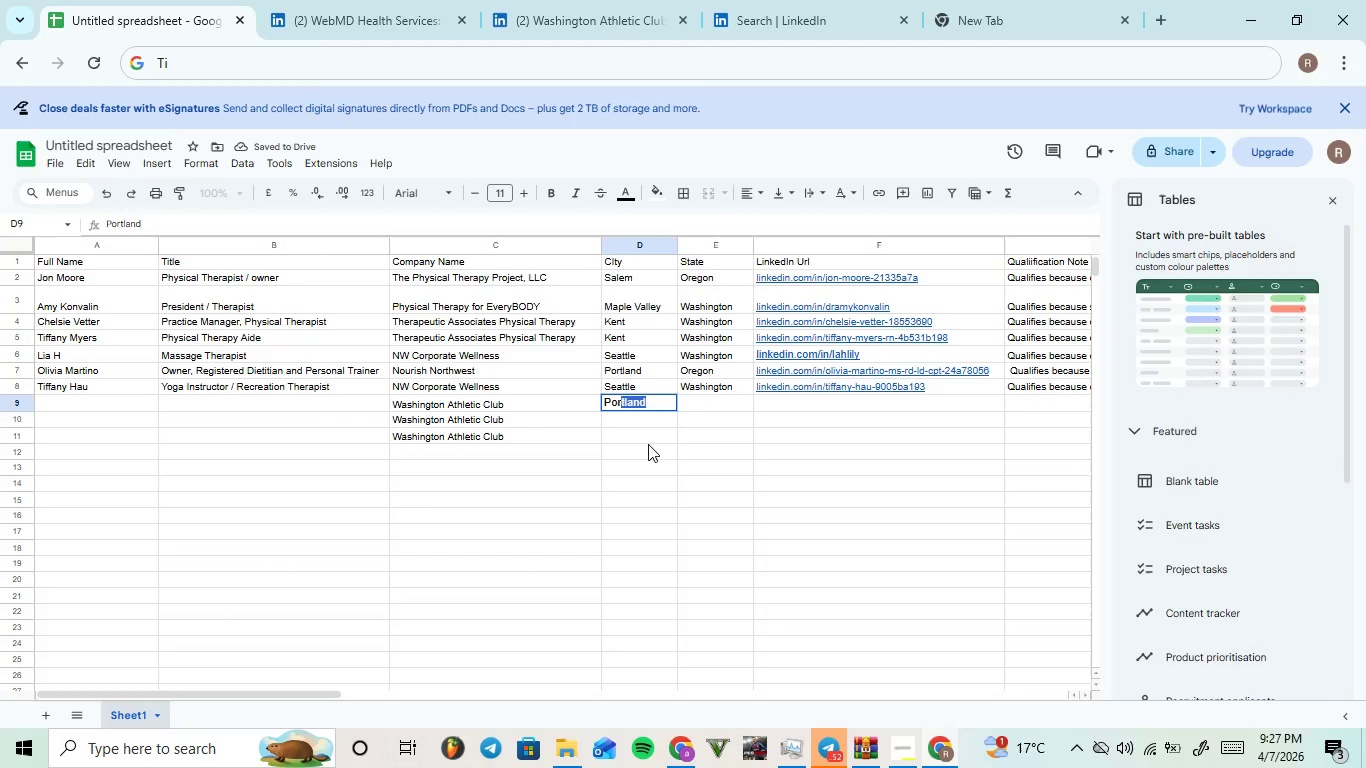 
left_click([661, 407])
 